 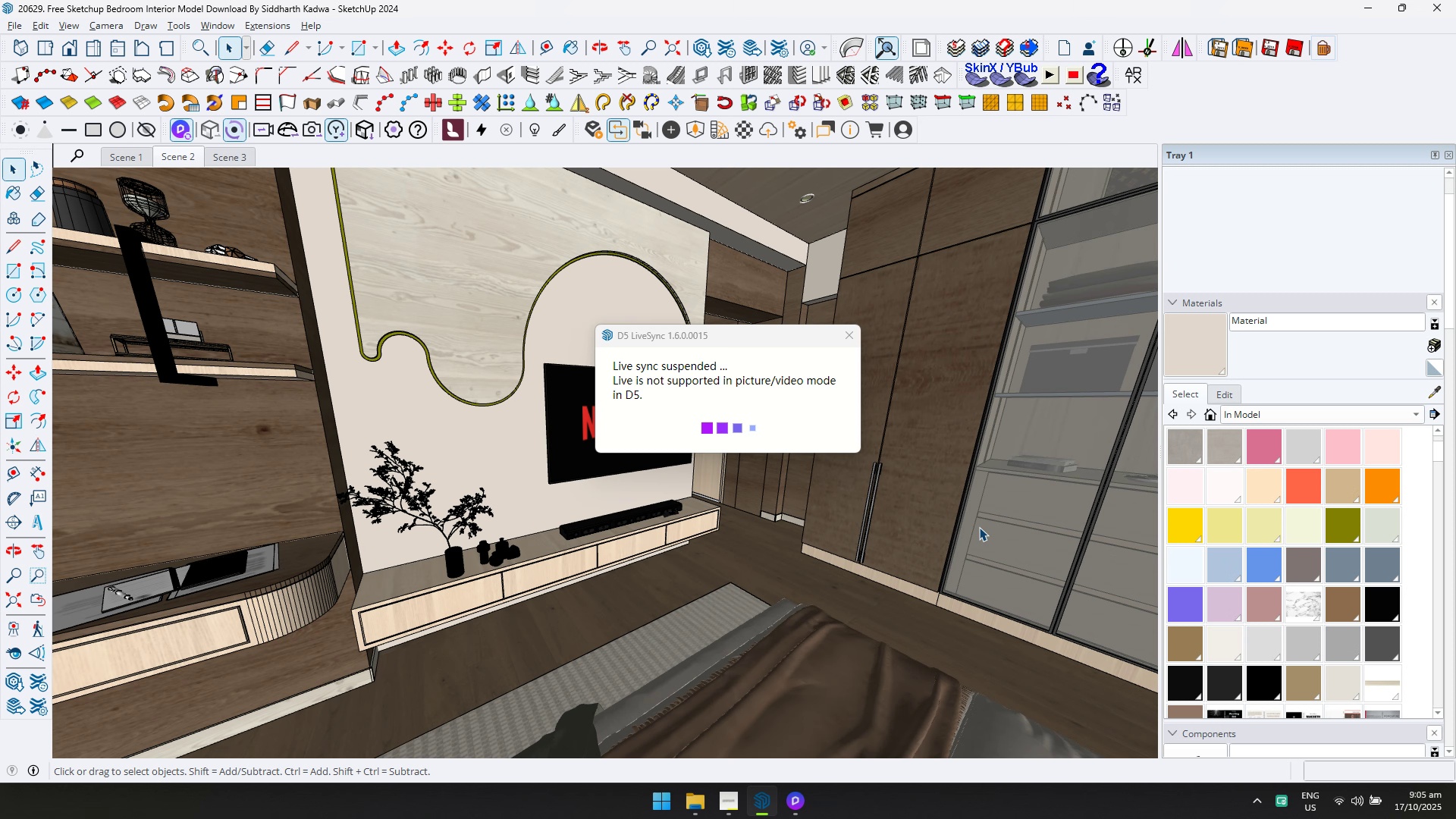 
key(Alt+Tab)
 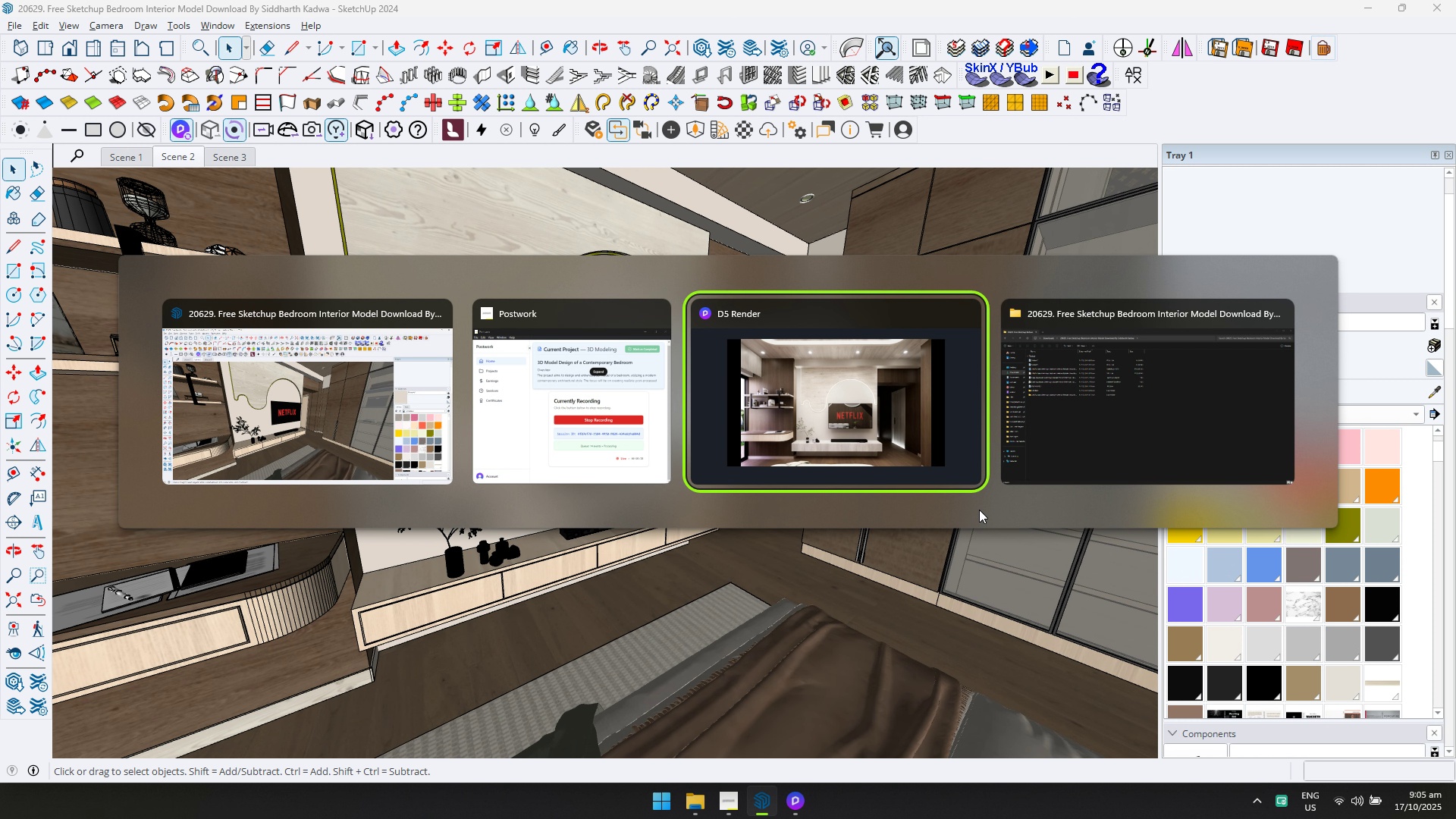 
key(Alt+Tab)
 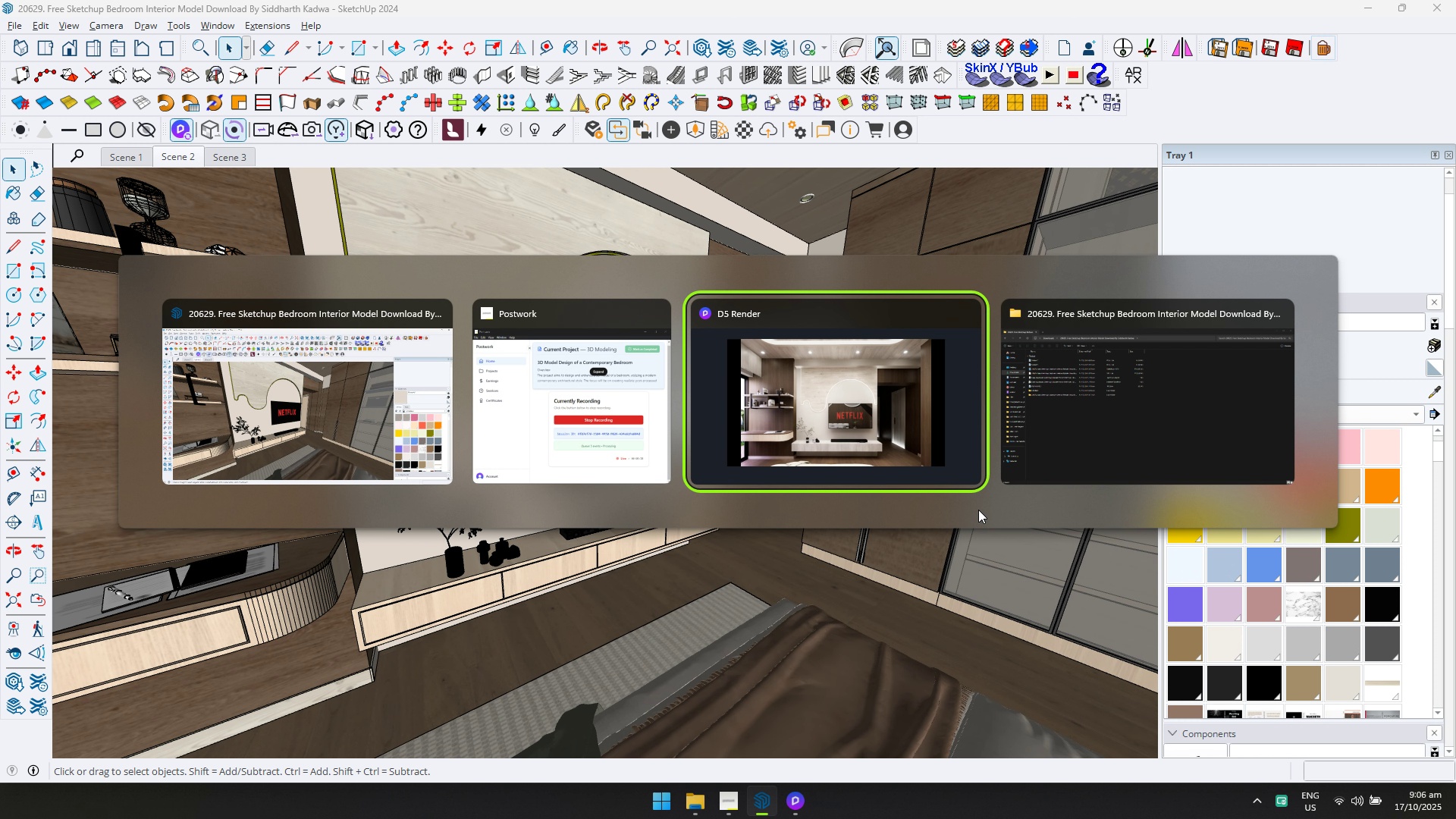 
key(Alt+Tab)
 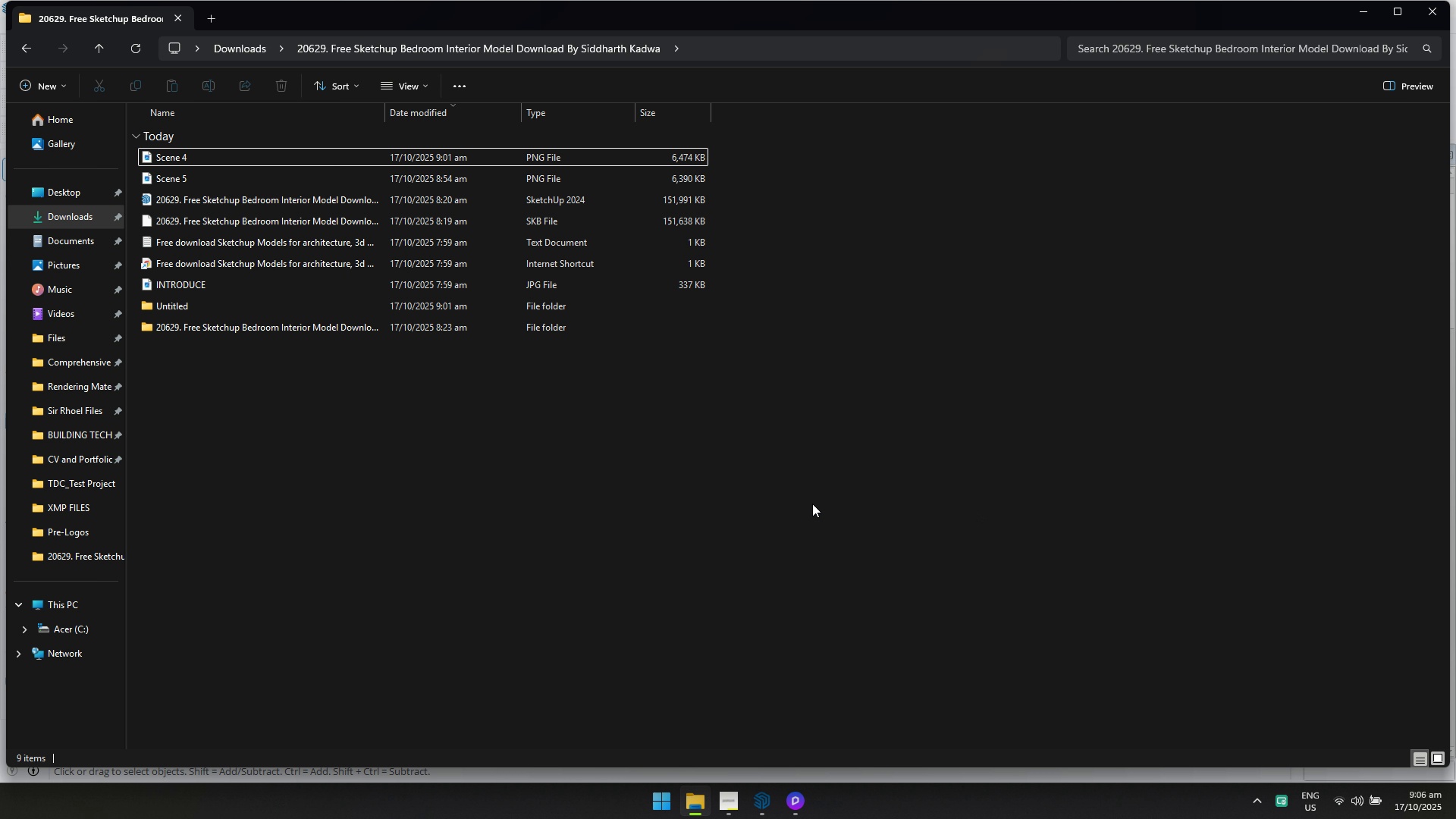 
left_click([789, 498])
 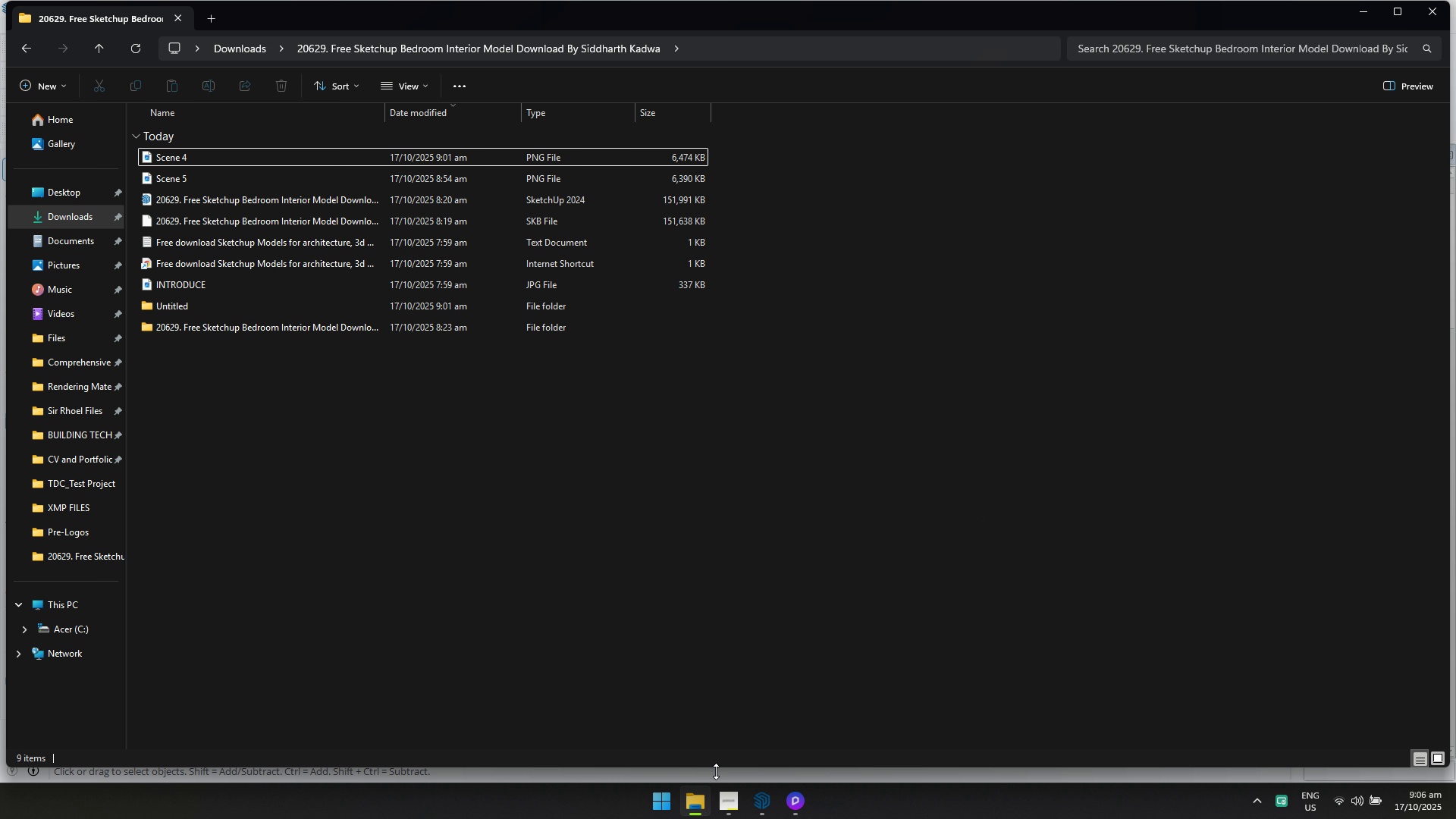 
key(Meta+MetaLeft)
 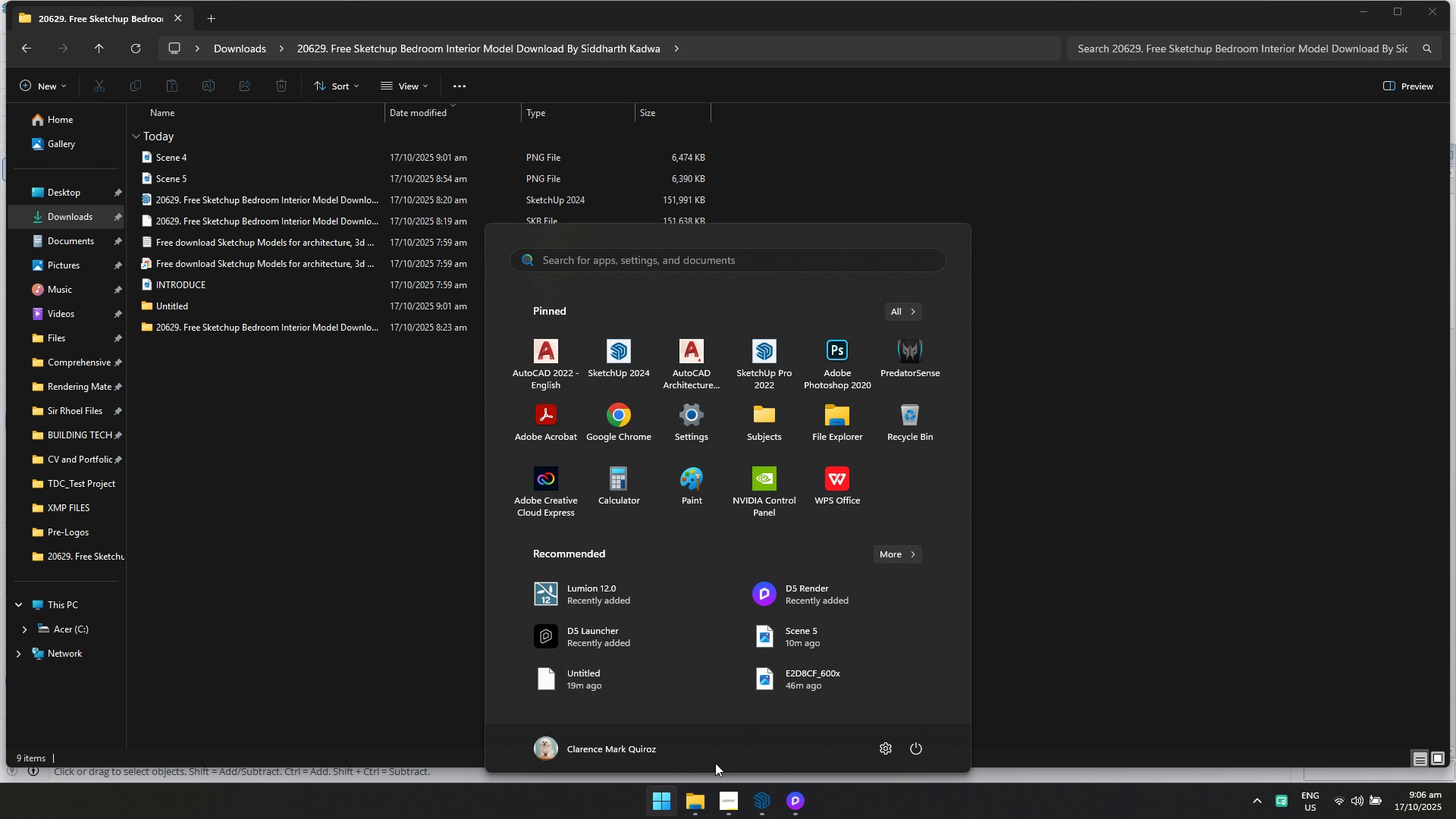 
type(ado)
 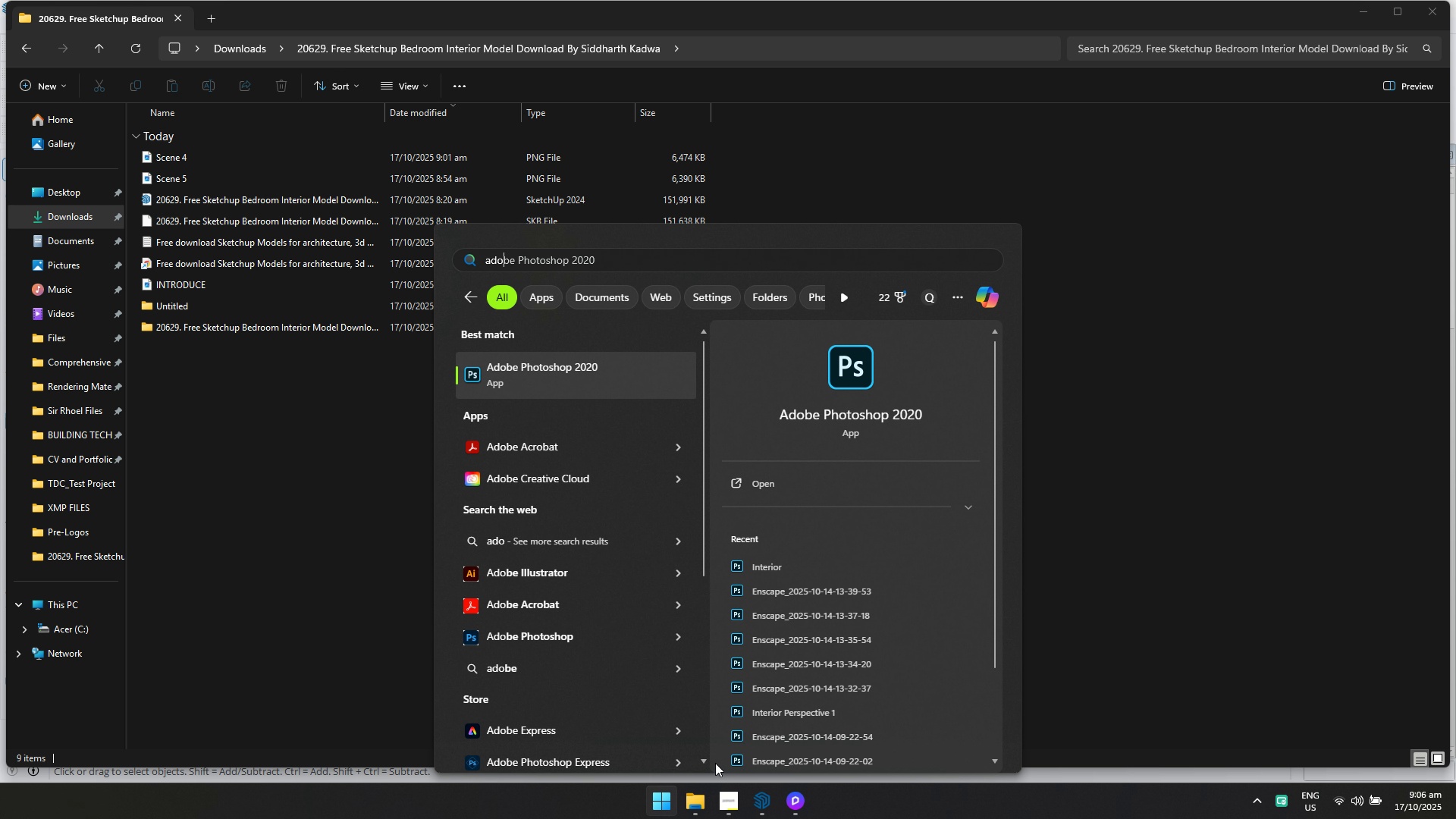 
key(Enter)
 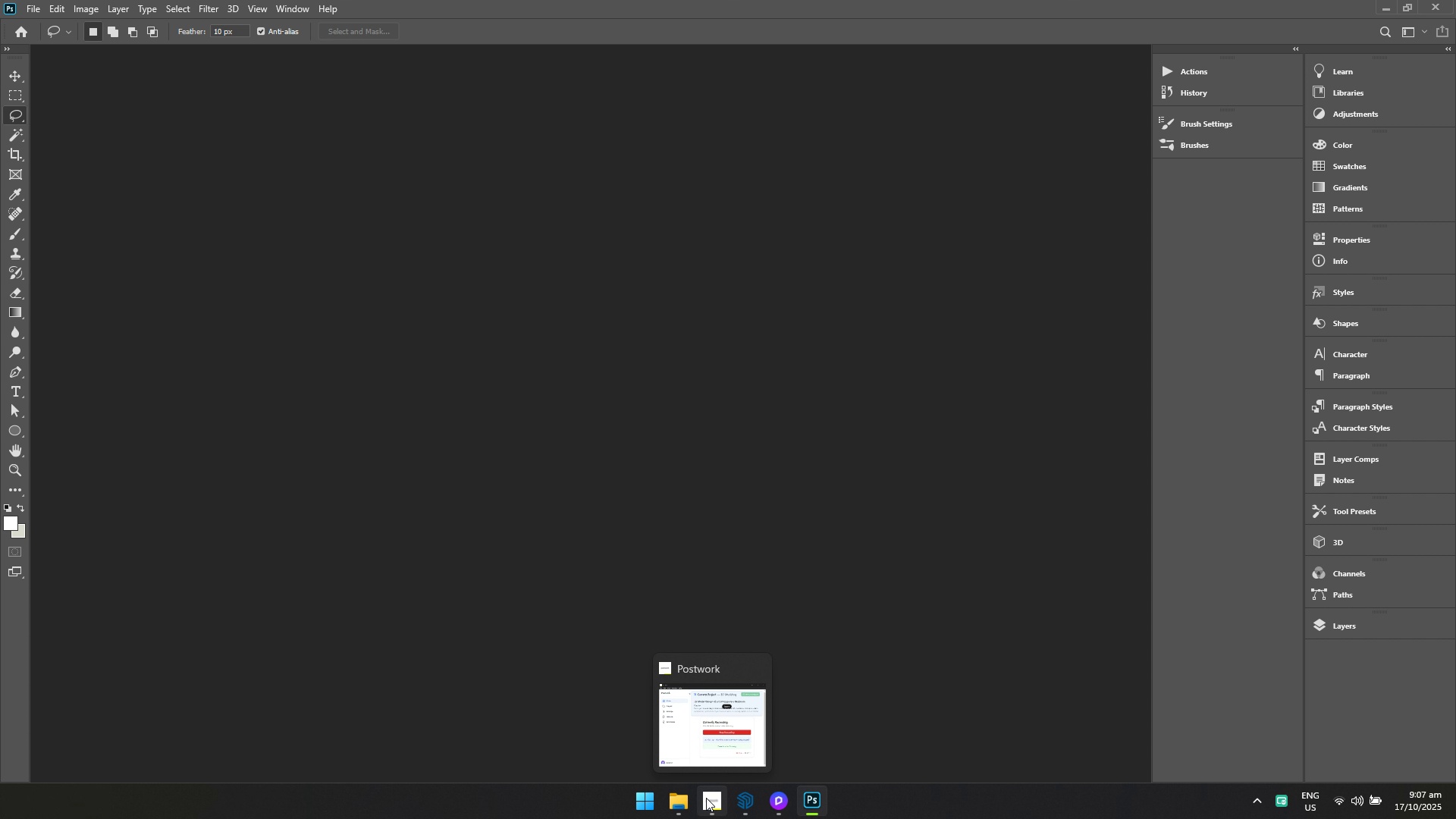 
wait(77.62)
 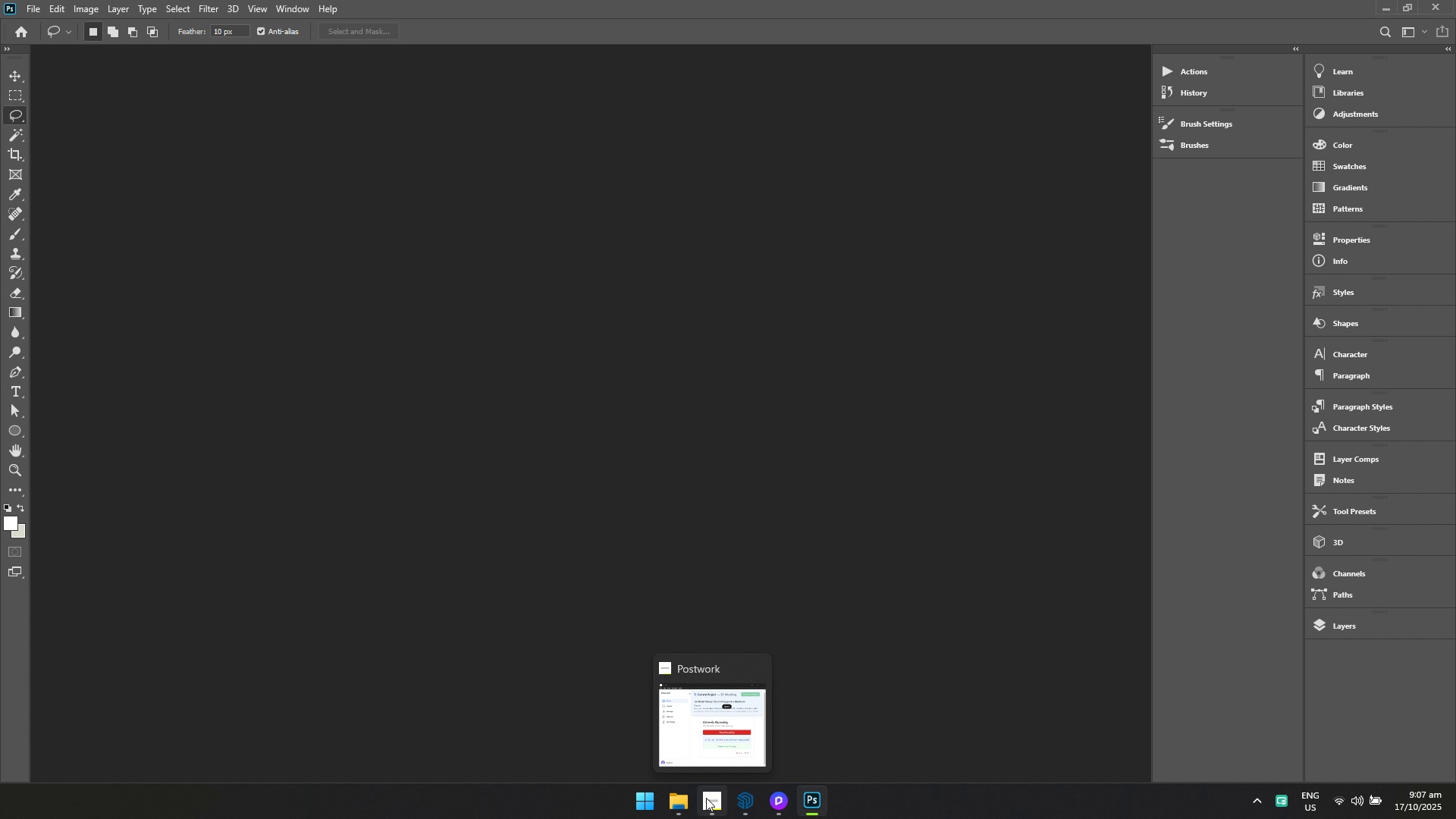 
left_click([779, 792])
 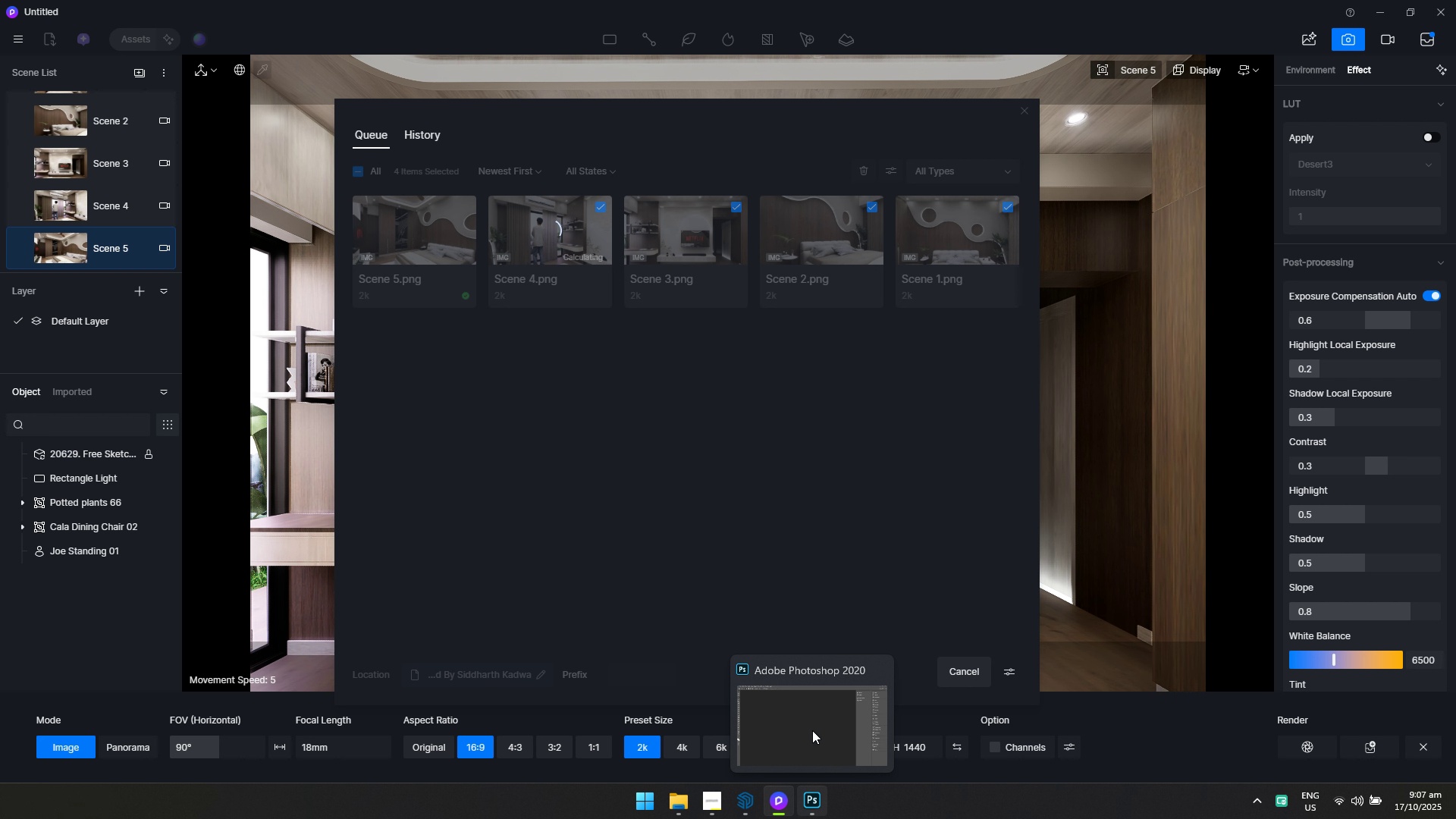 
key(Alt+AltLeft)
 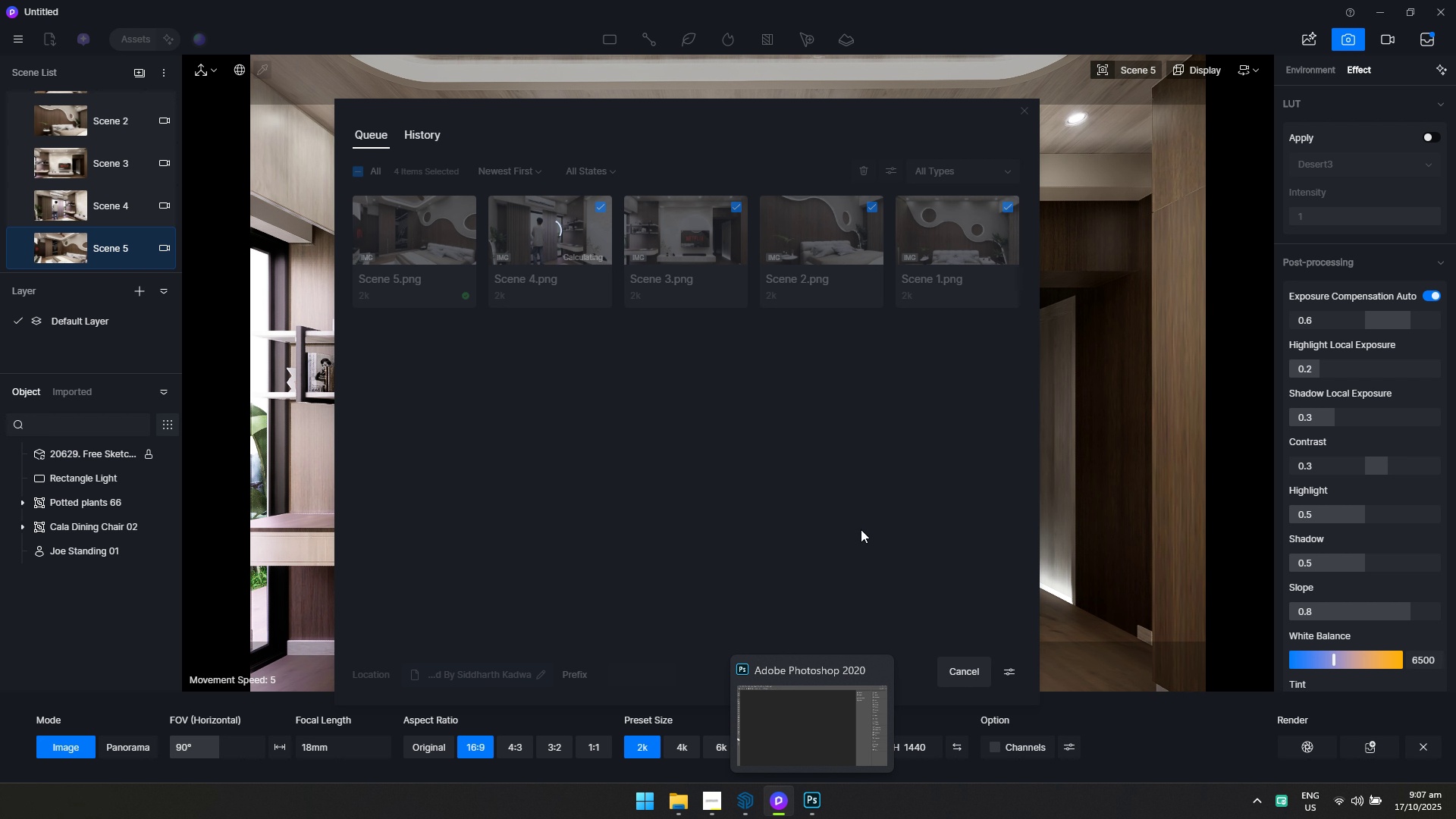 
key(Alt+Tab)
 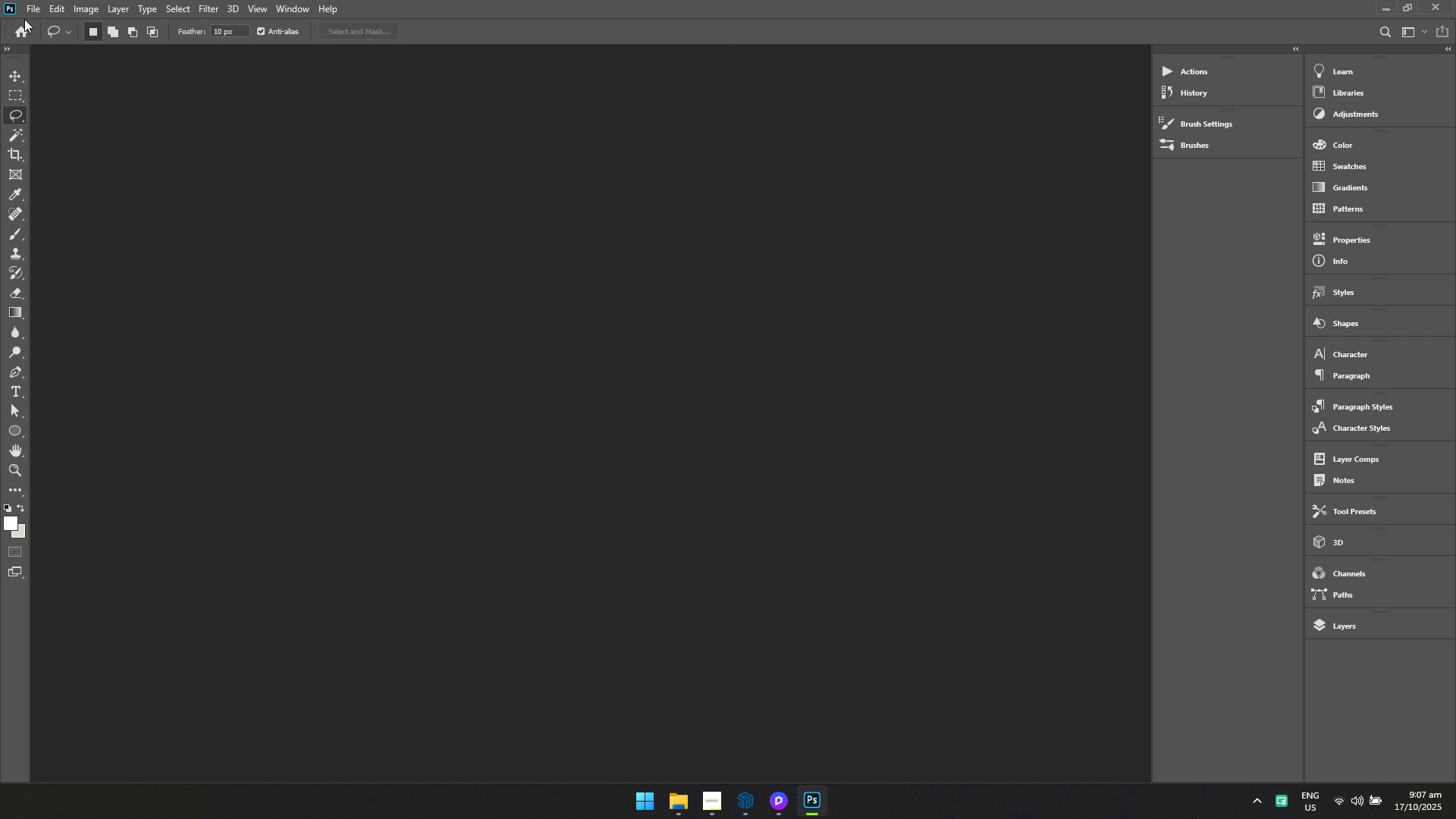 
left_click([29, 10])
 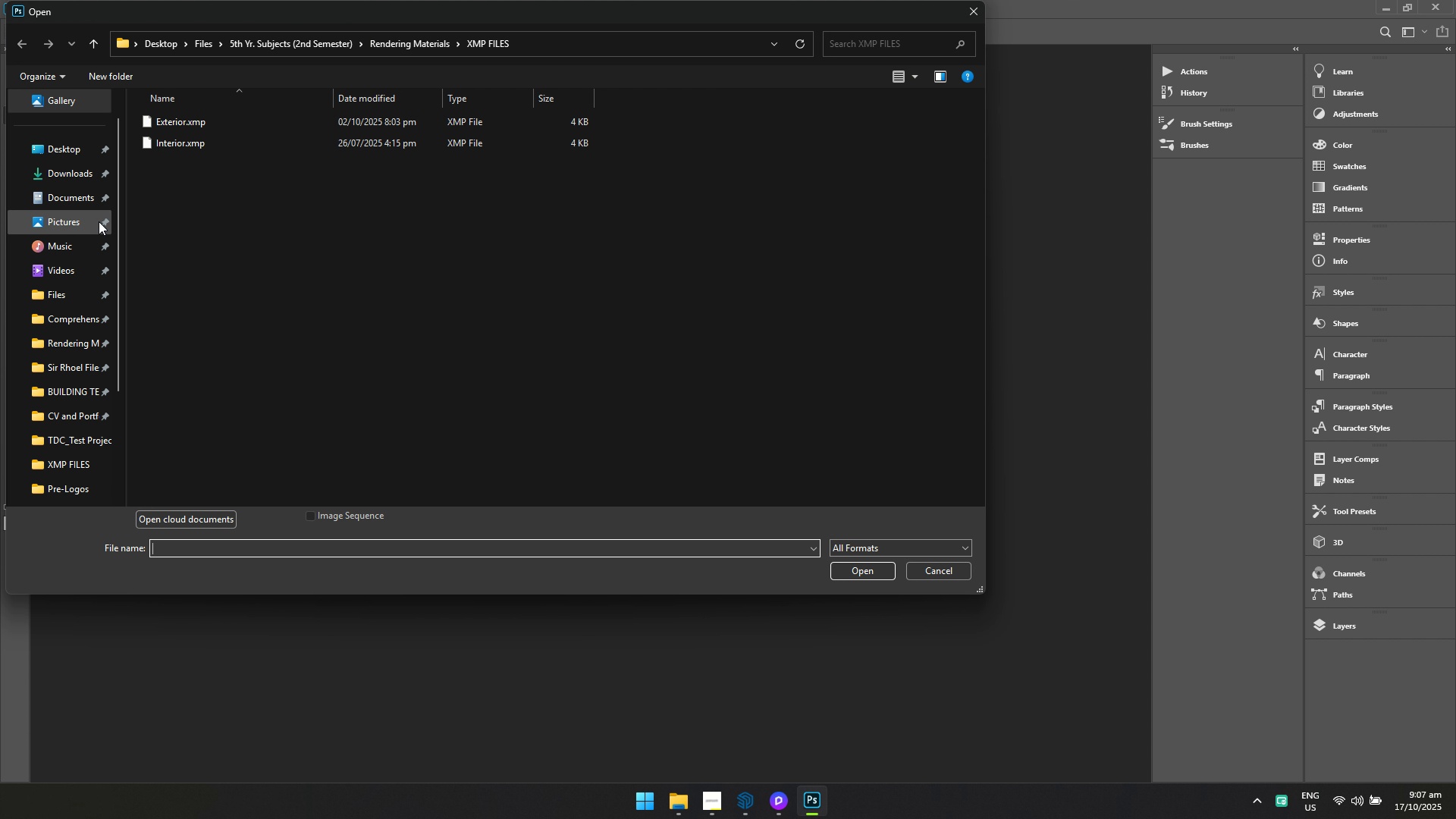 
left_click([77, 169])
 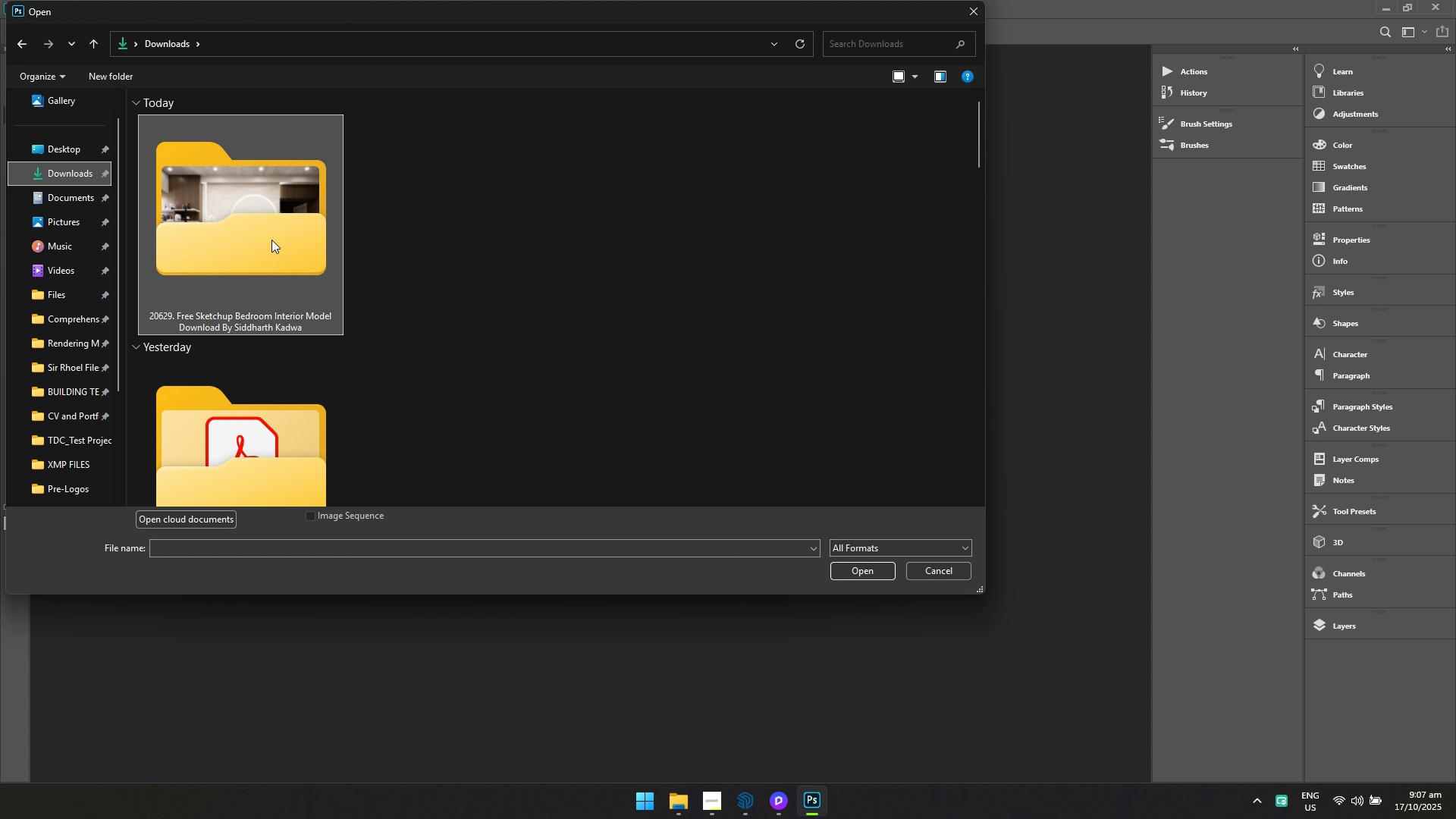 
double_click([271, 240])
 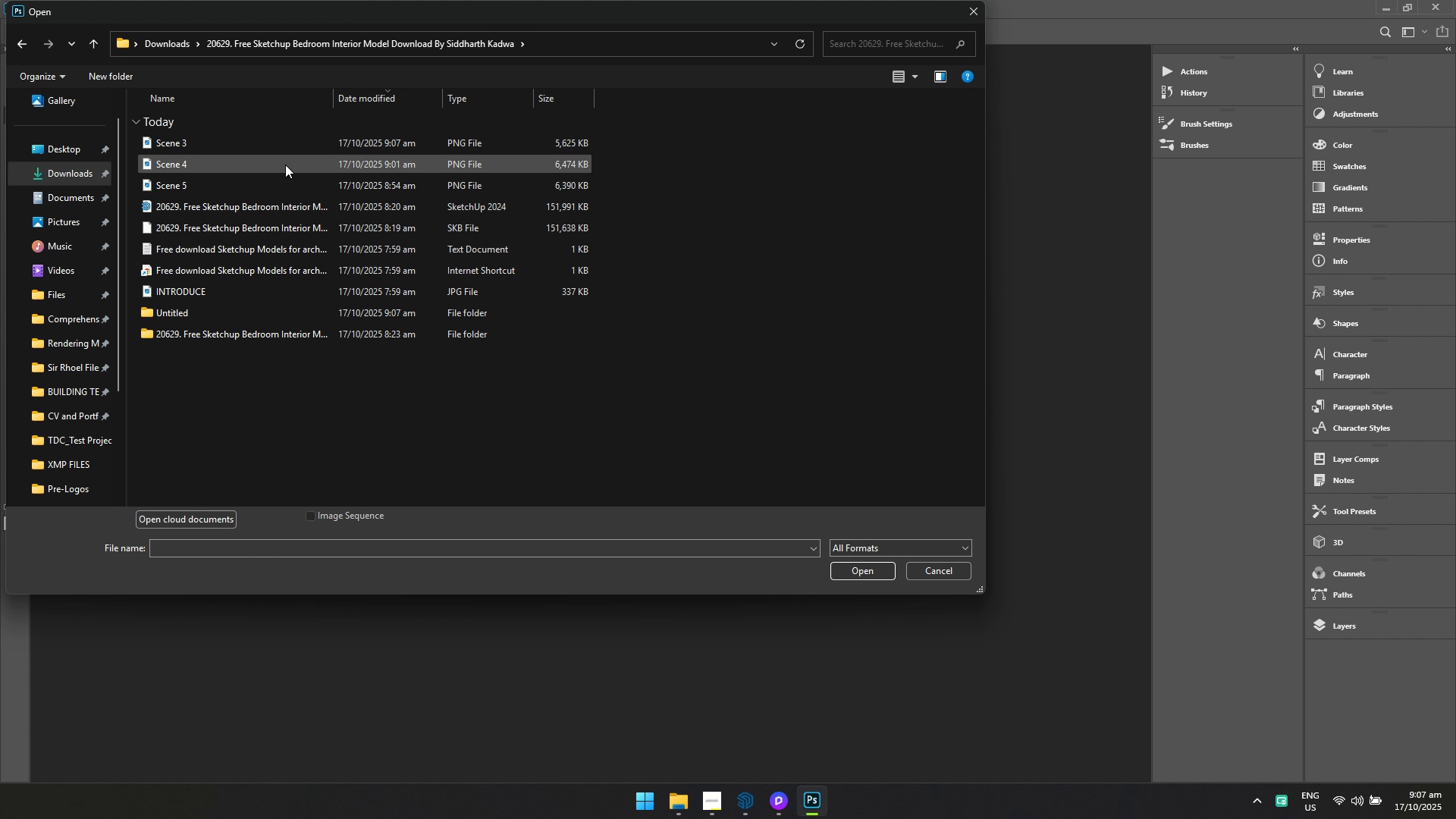 
left_click([283, 182])
 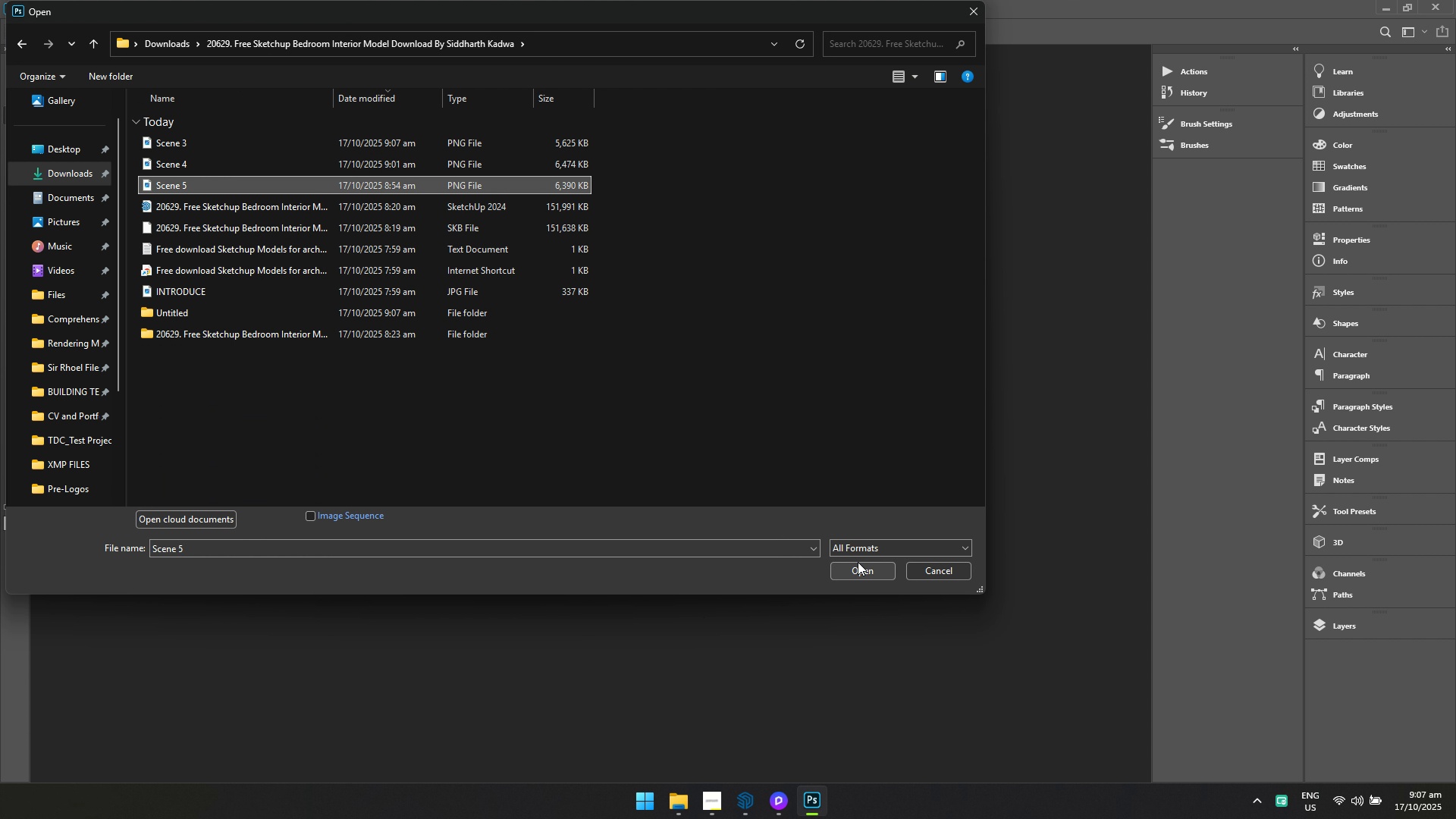 
left_click([858, 562])
 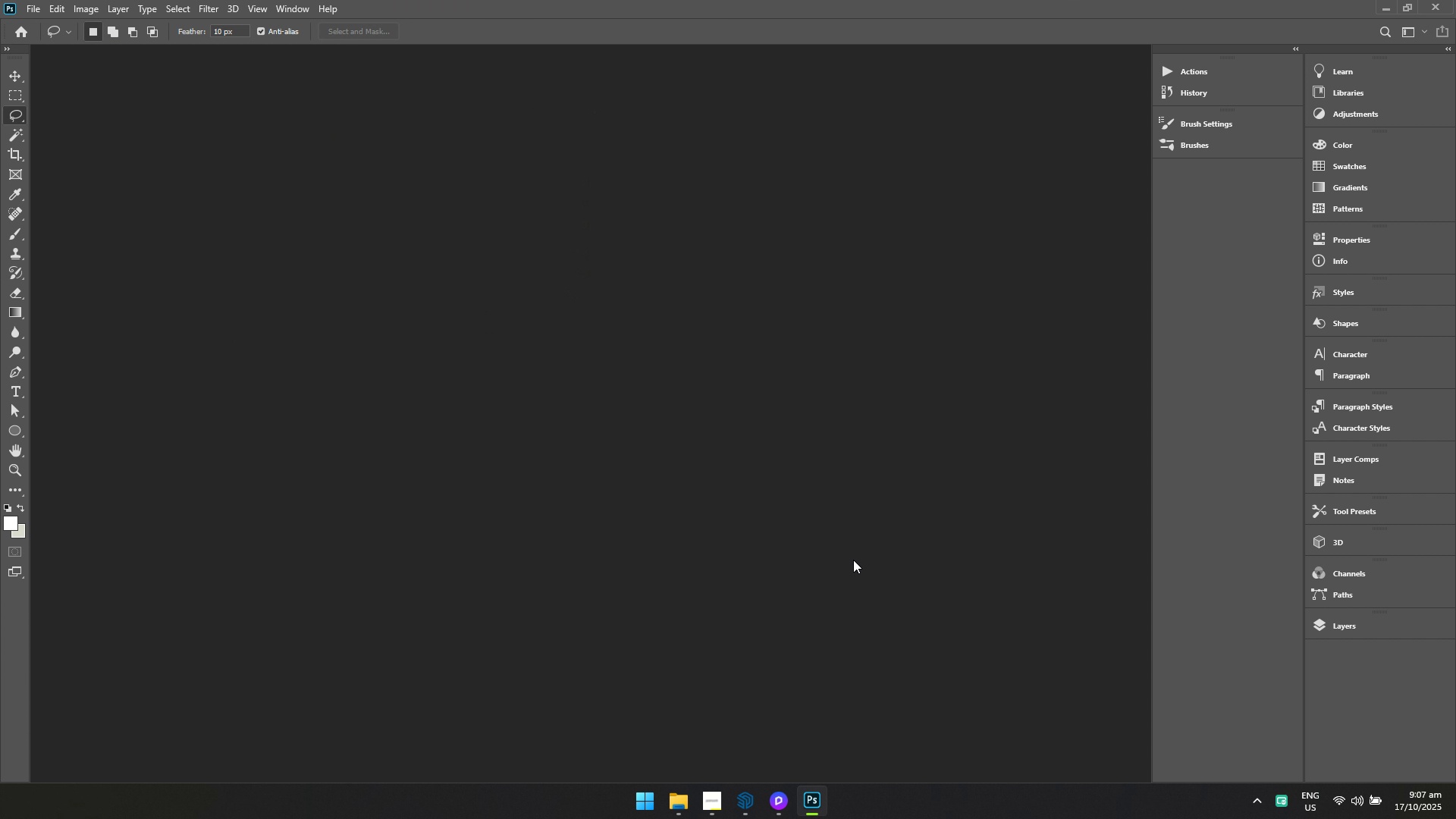 
key(Alt+Tab)
 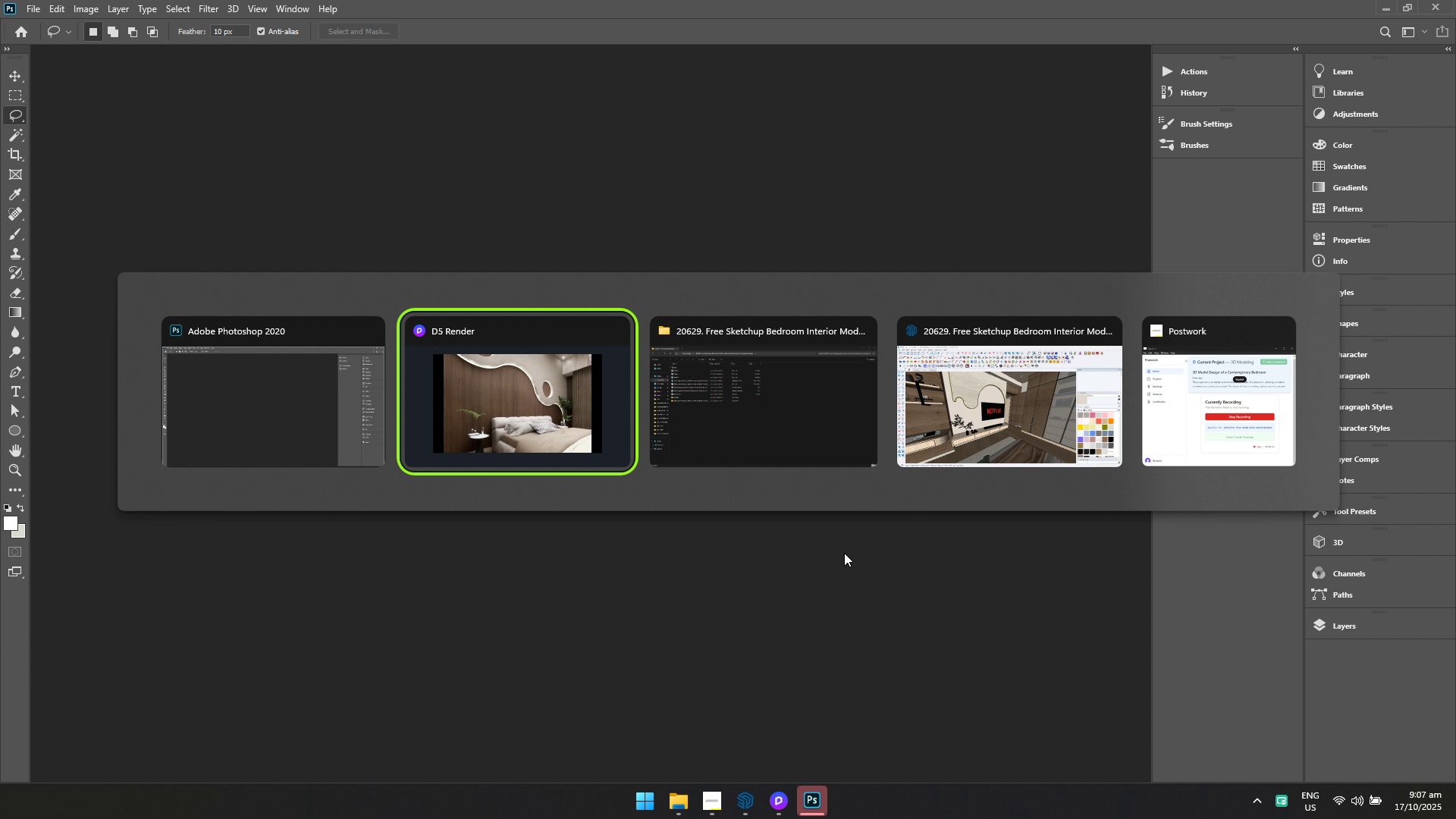 
key(Alt+Tab)
 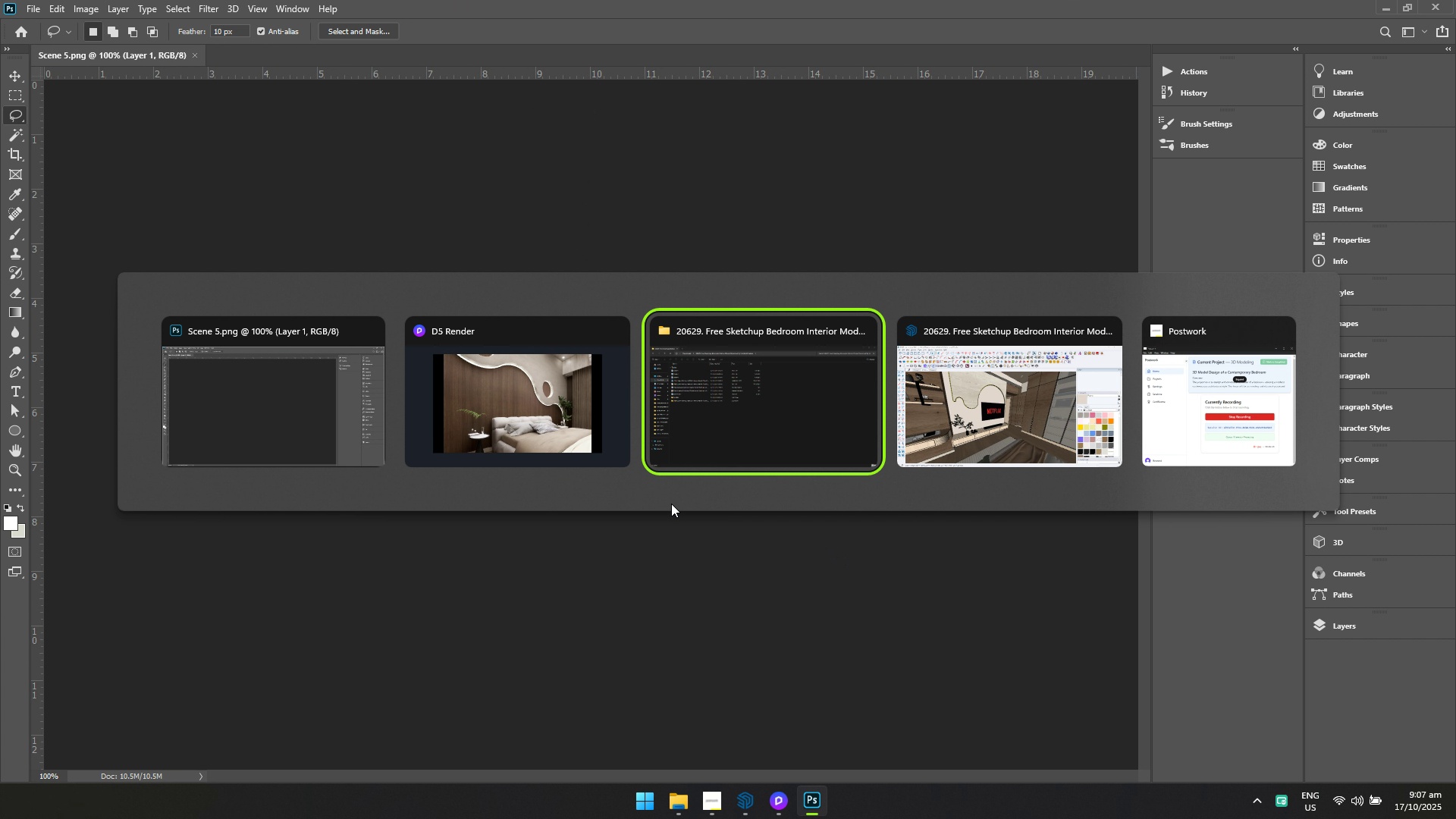 
left_click([510, 431])
 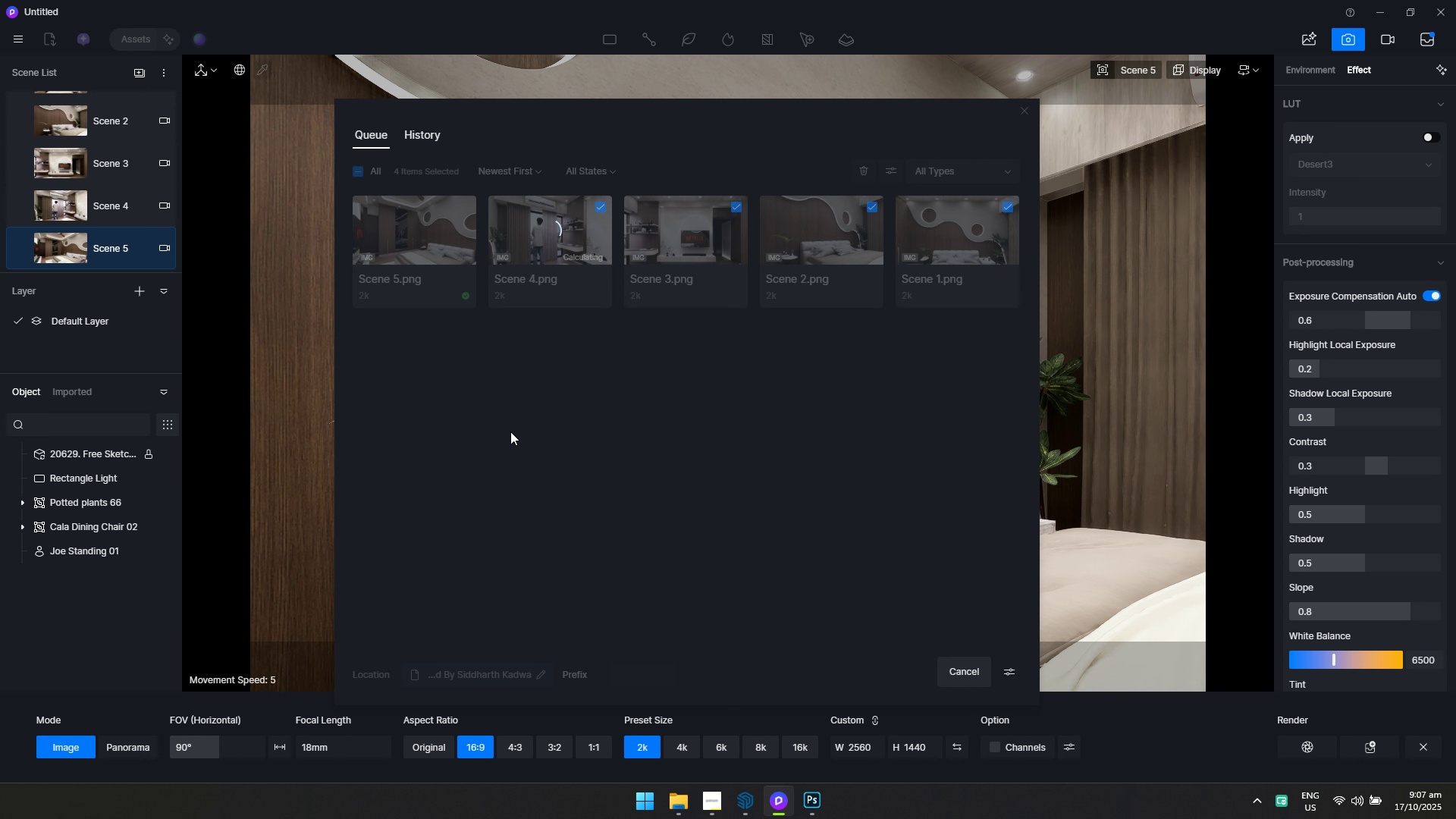 
key(Alt+Tab)
 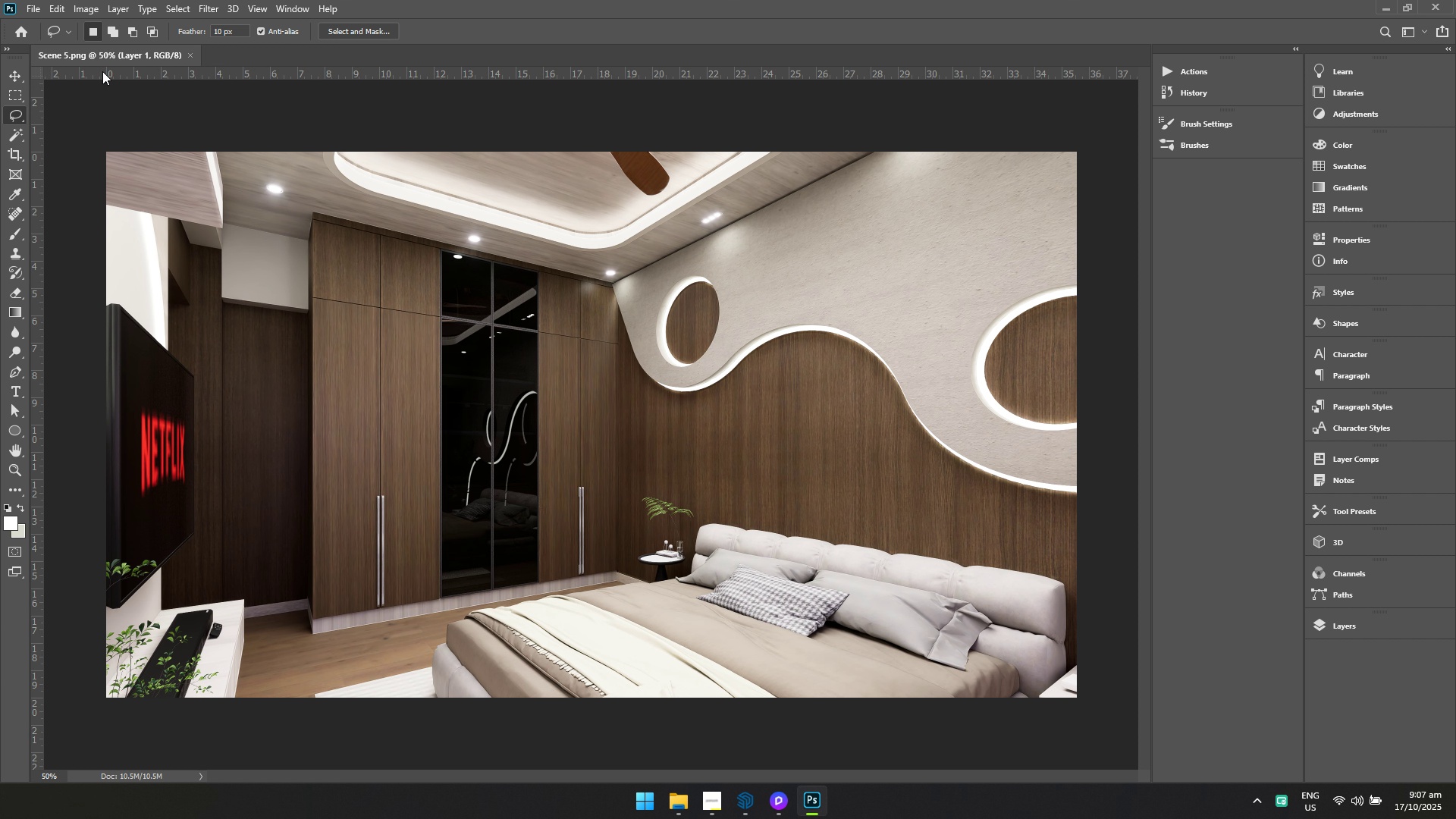 
left_click([35, 10])
 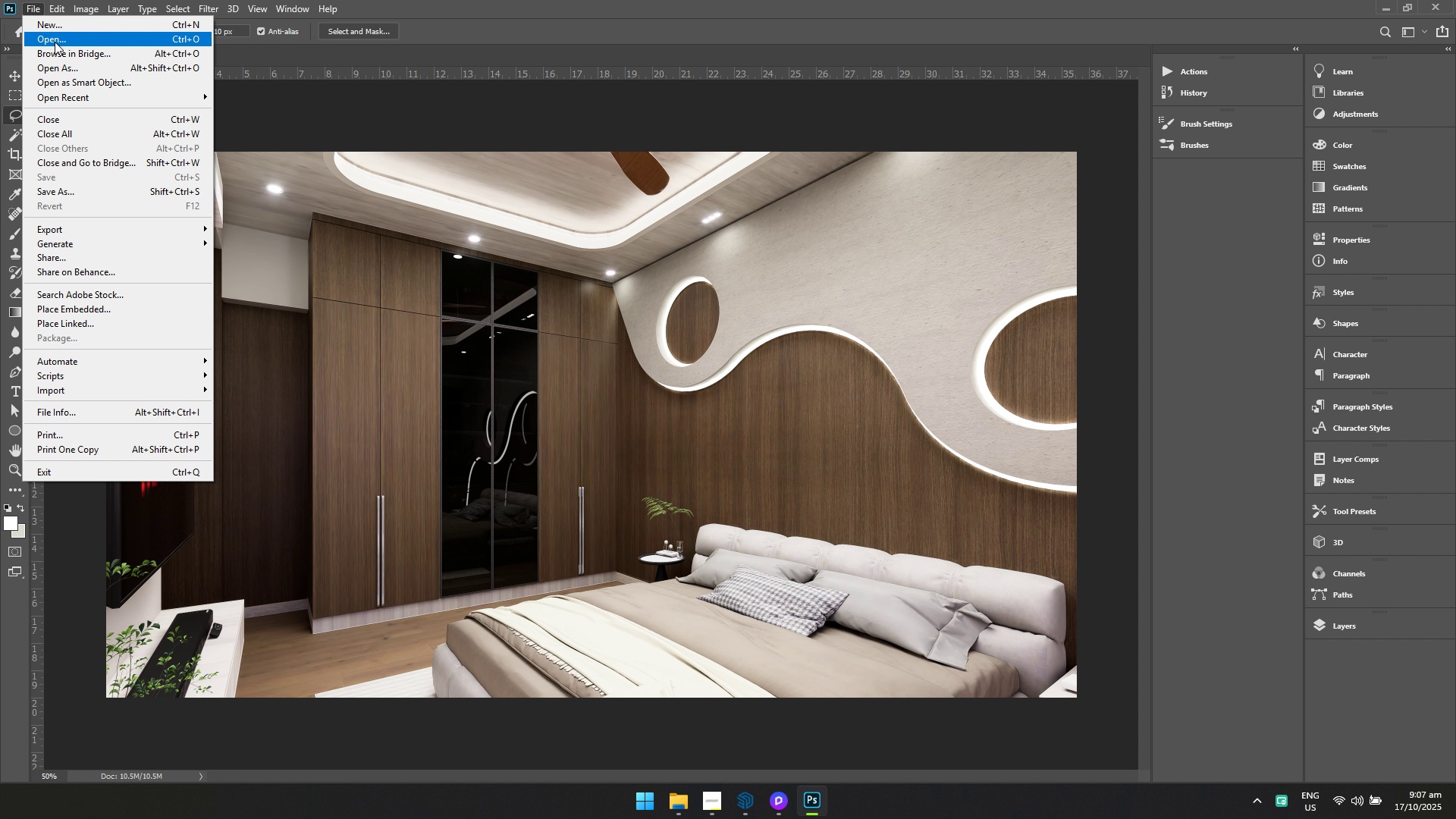 
left_click([55, 42])
 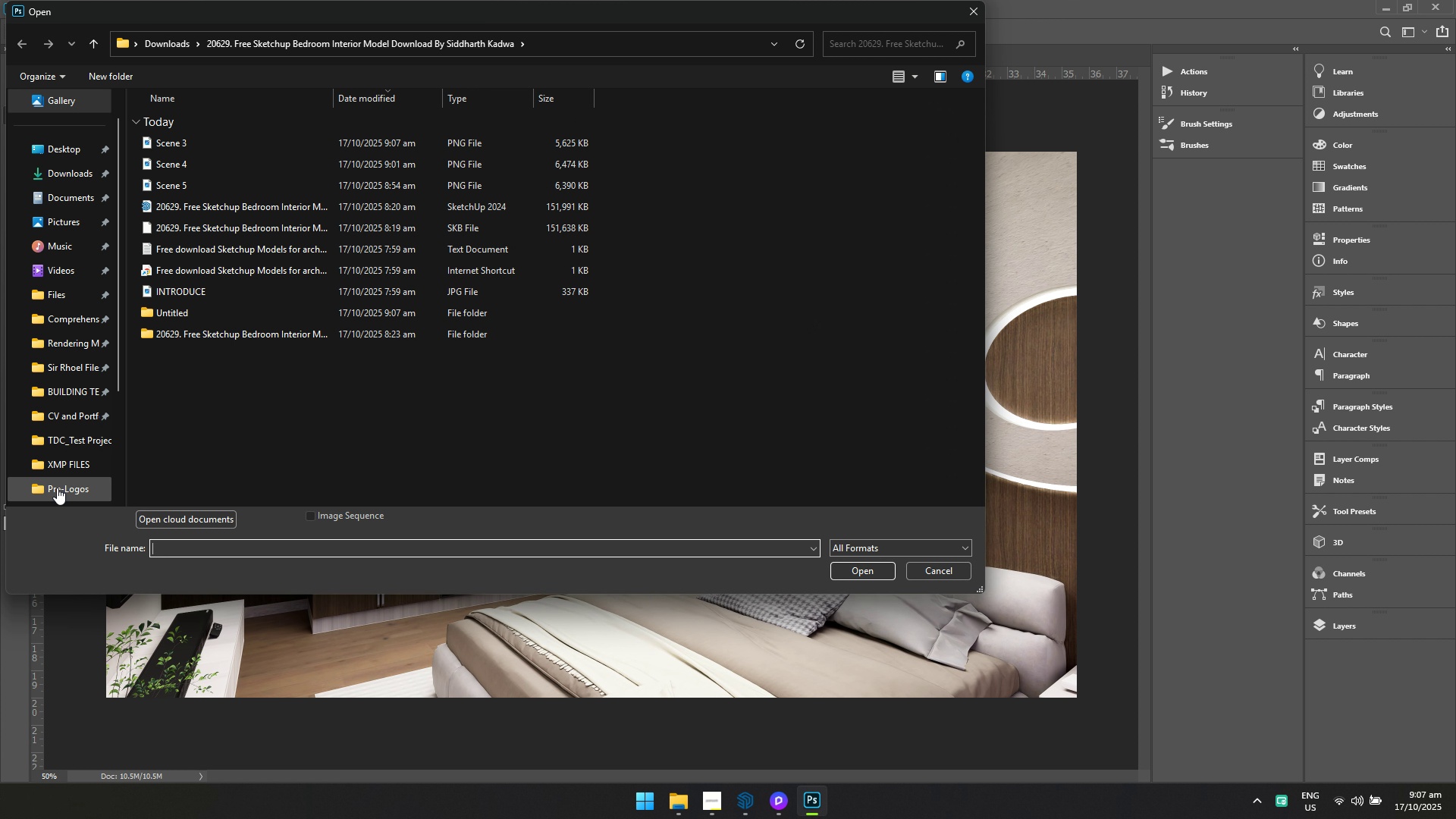 
left_click([59, 470])
 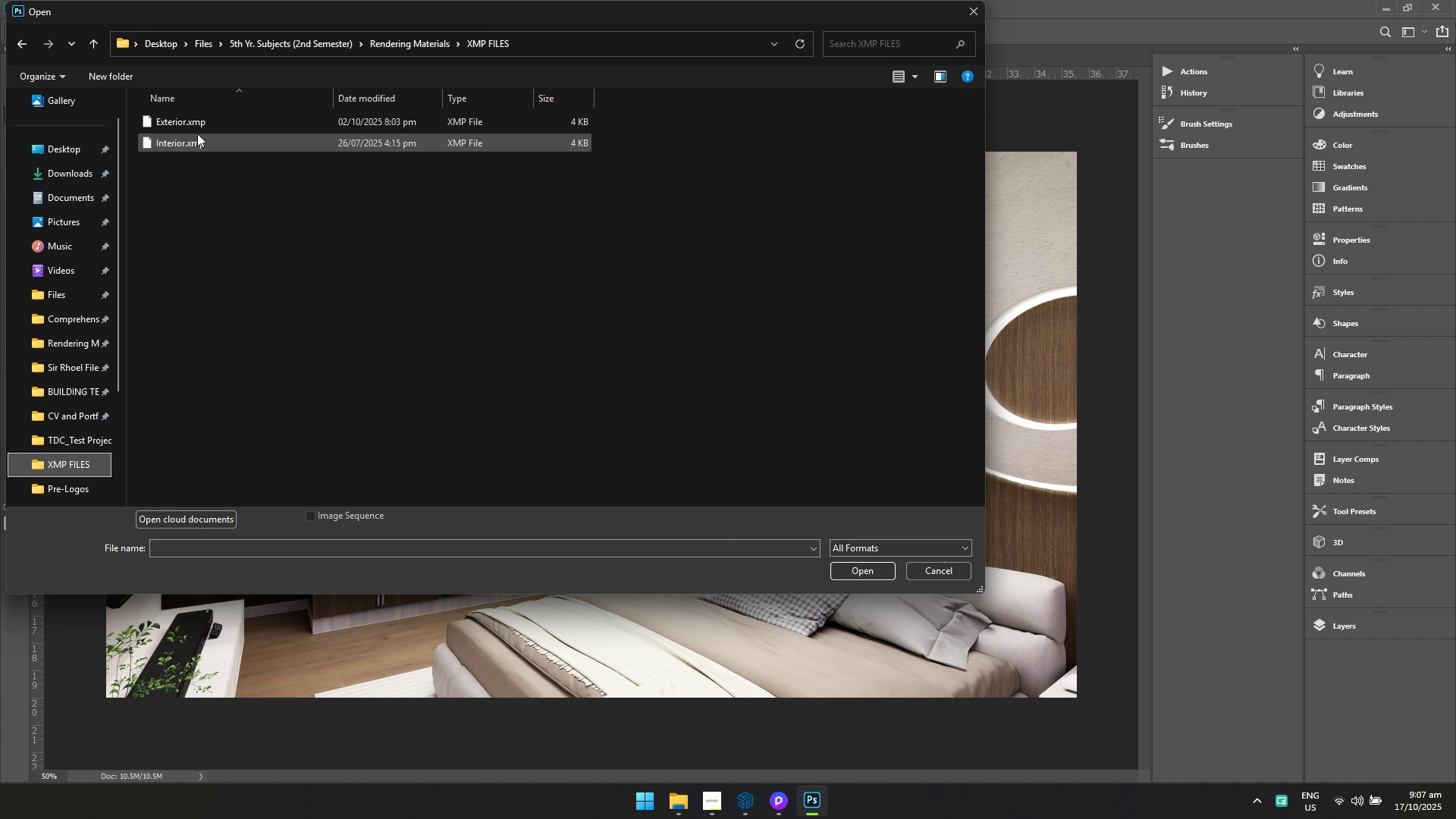 
left_click([197, 133])
 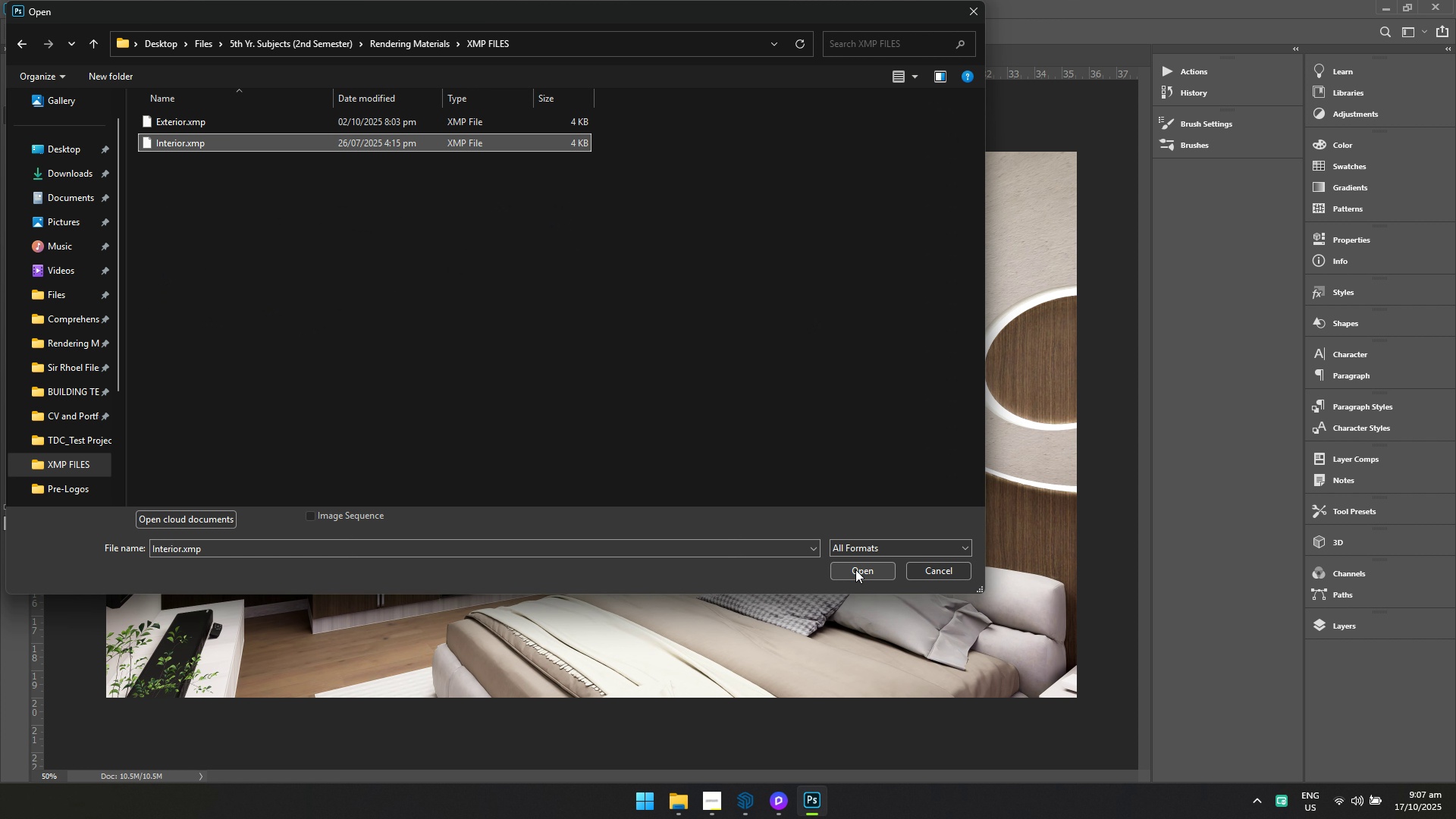 
left_click([856, 568])
 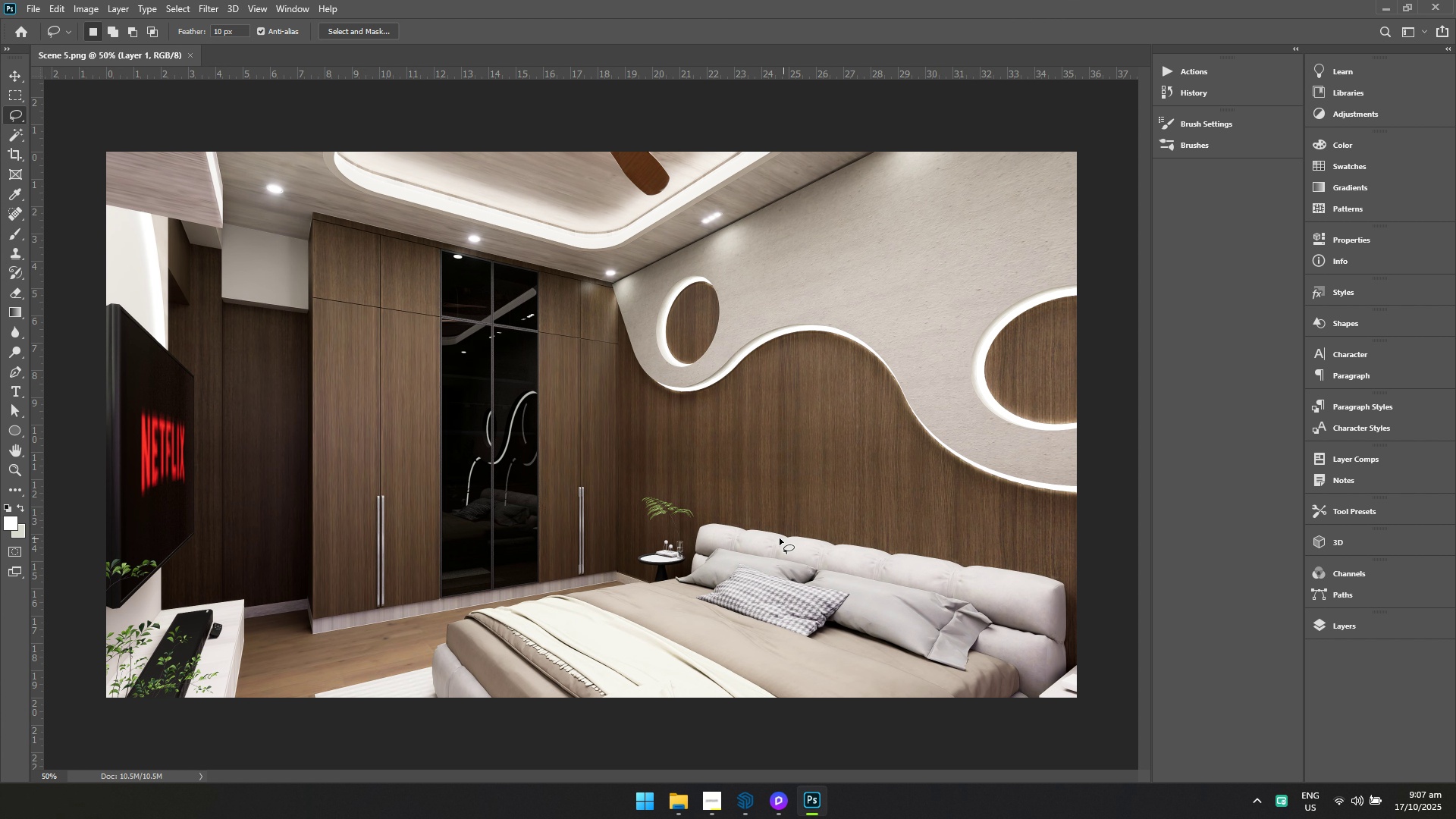 
key(Control+Z)
 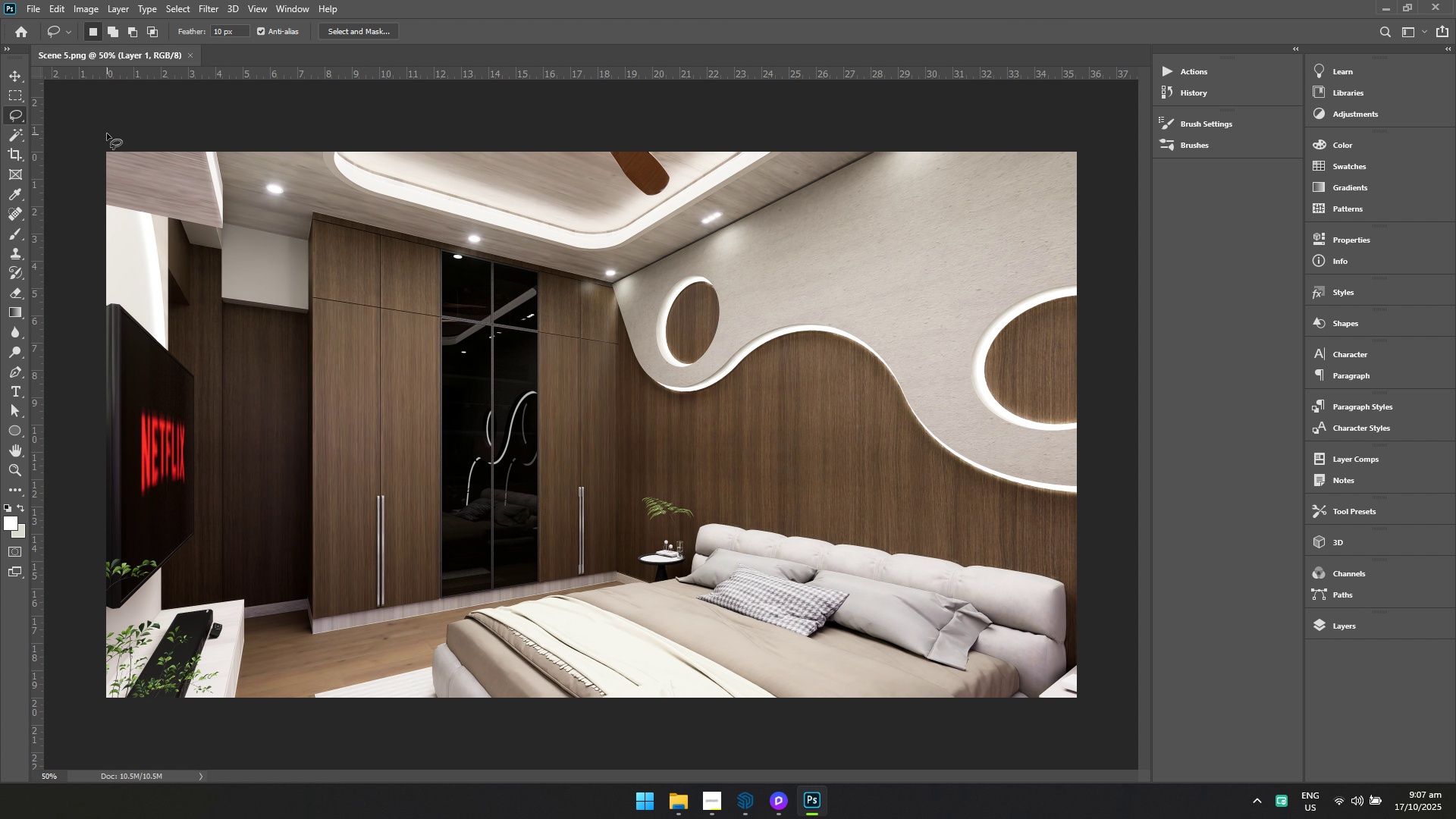 
key(Control+Z)
 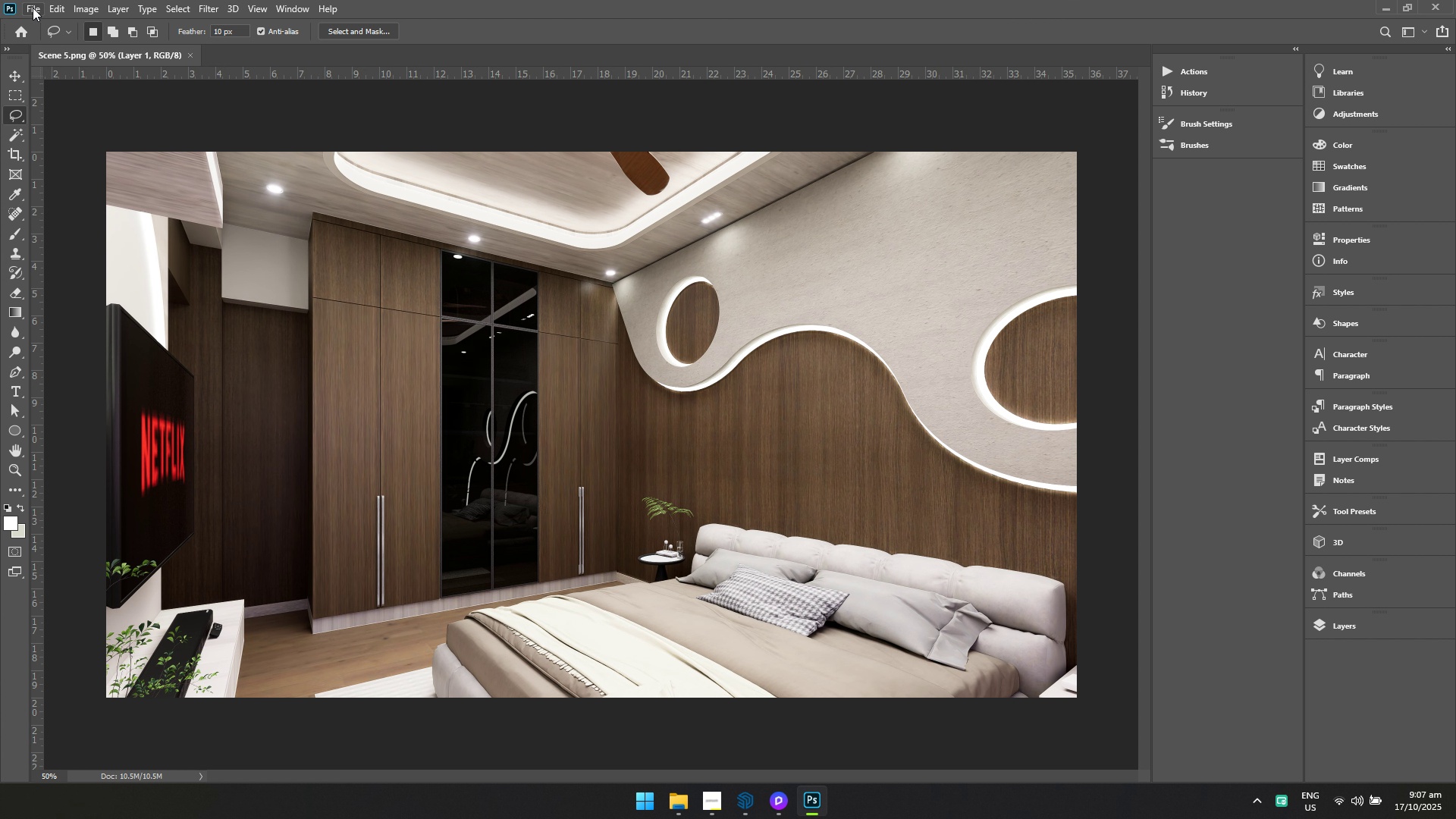 
left_click([33, 8])
 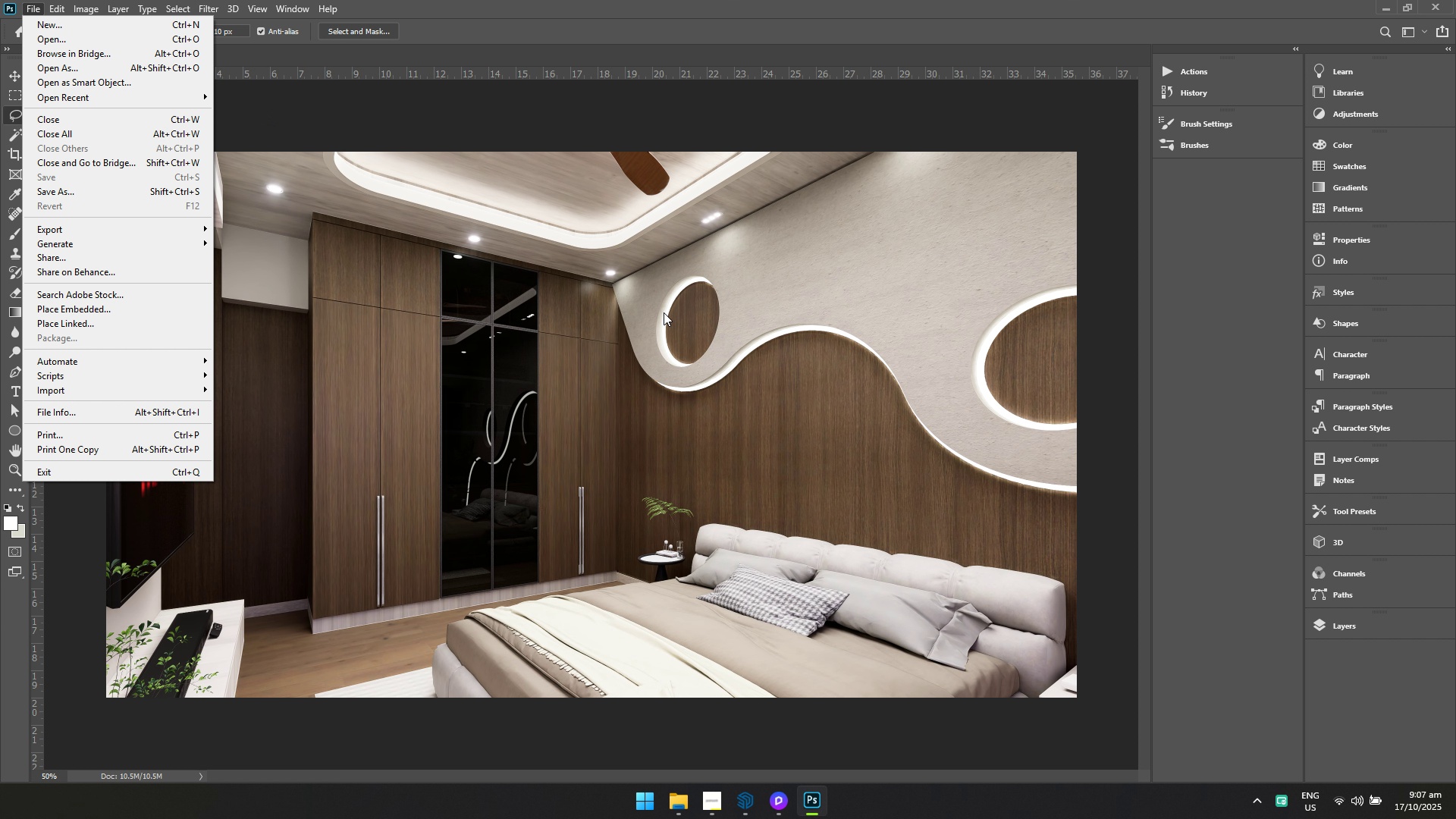 
left_click([676, 318])
 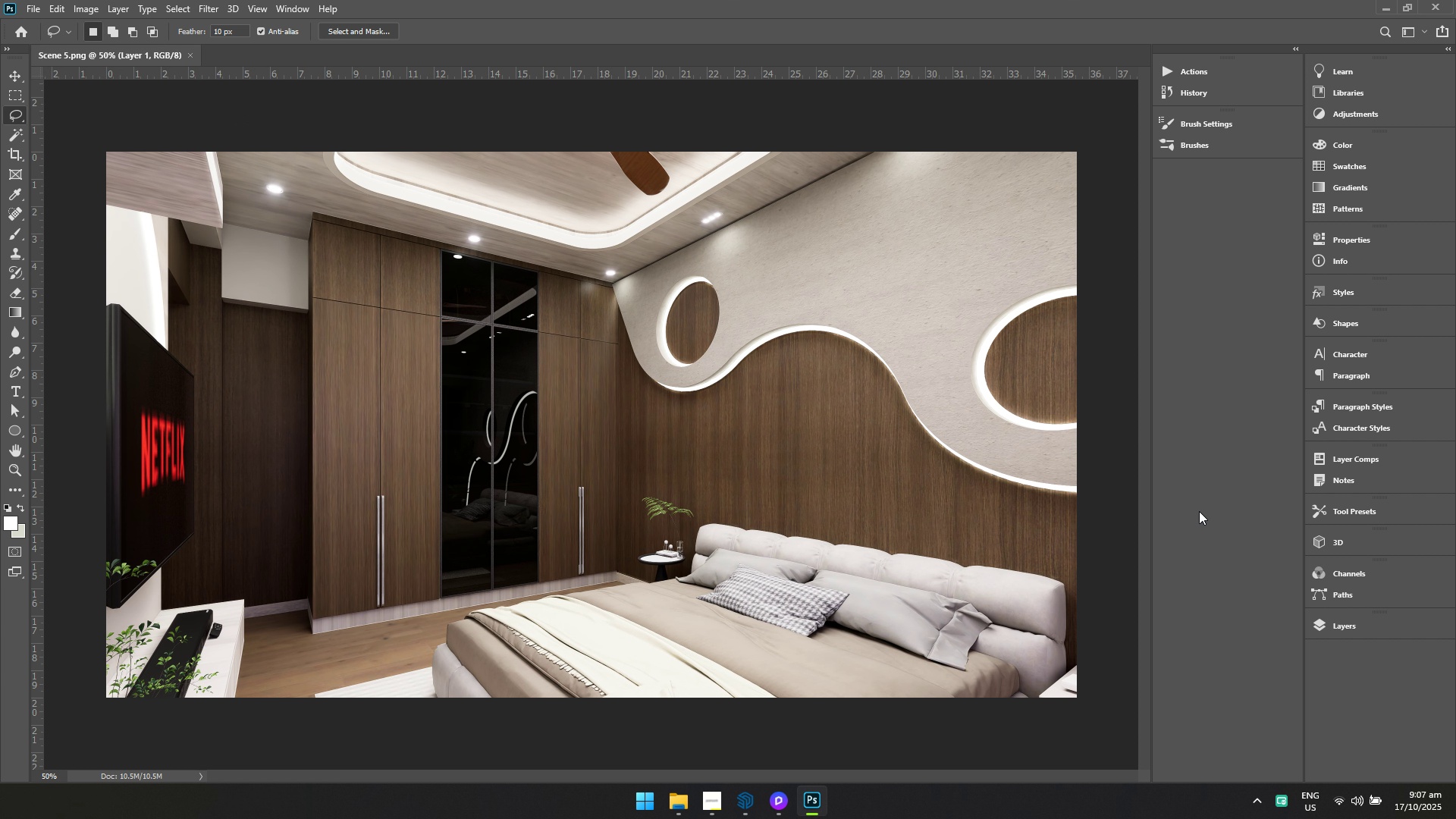 
key(Control+Shift+A)
 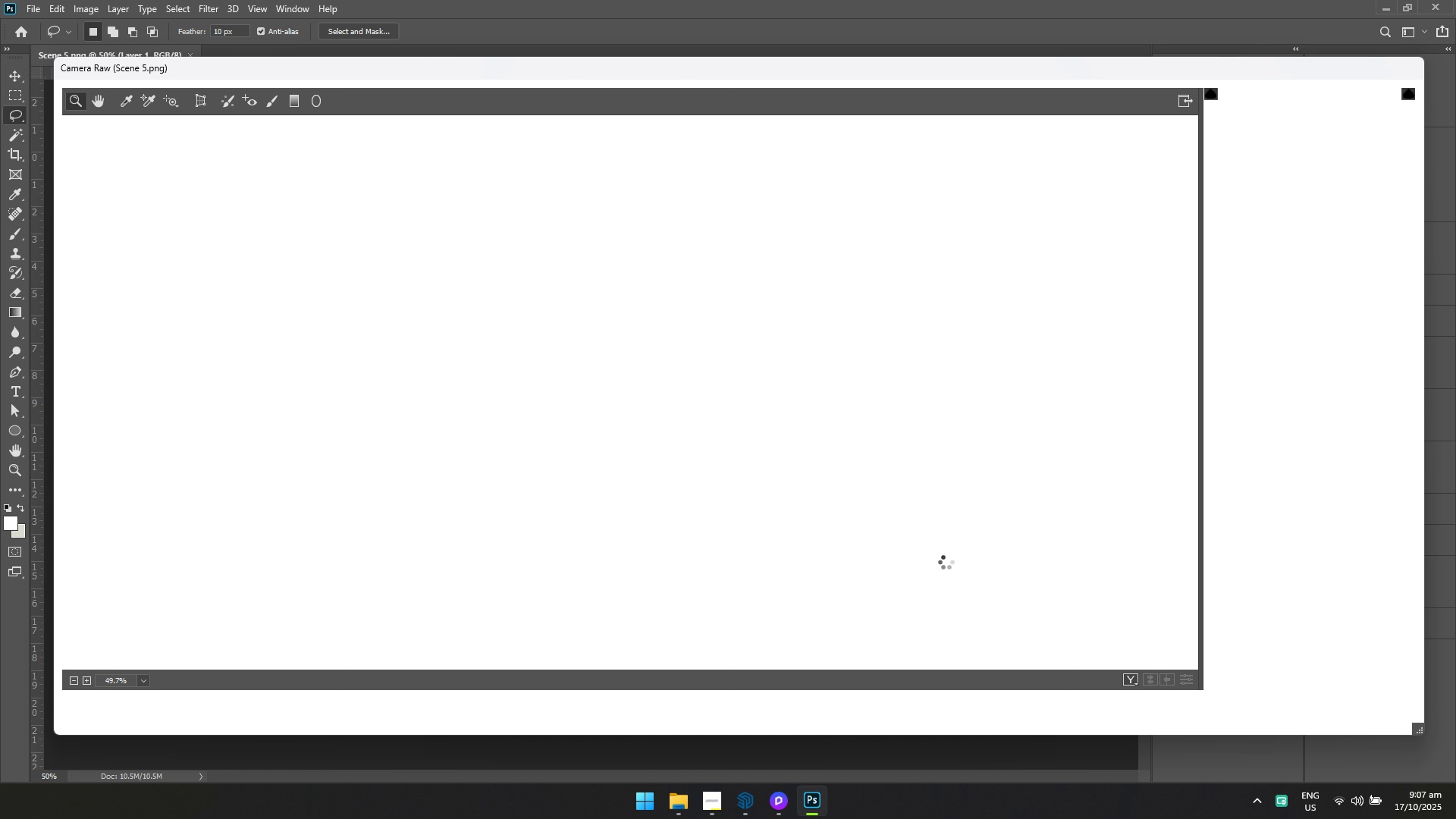 
left_click([1404, 239])
 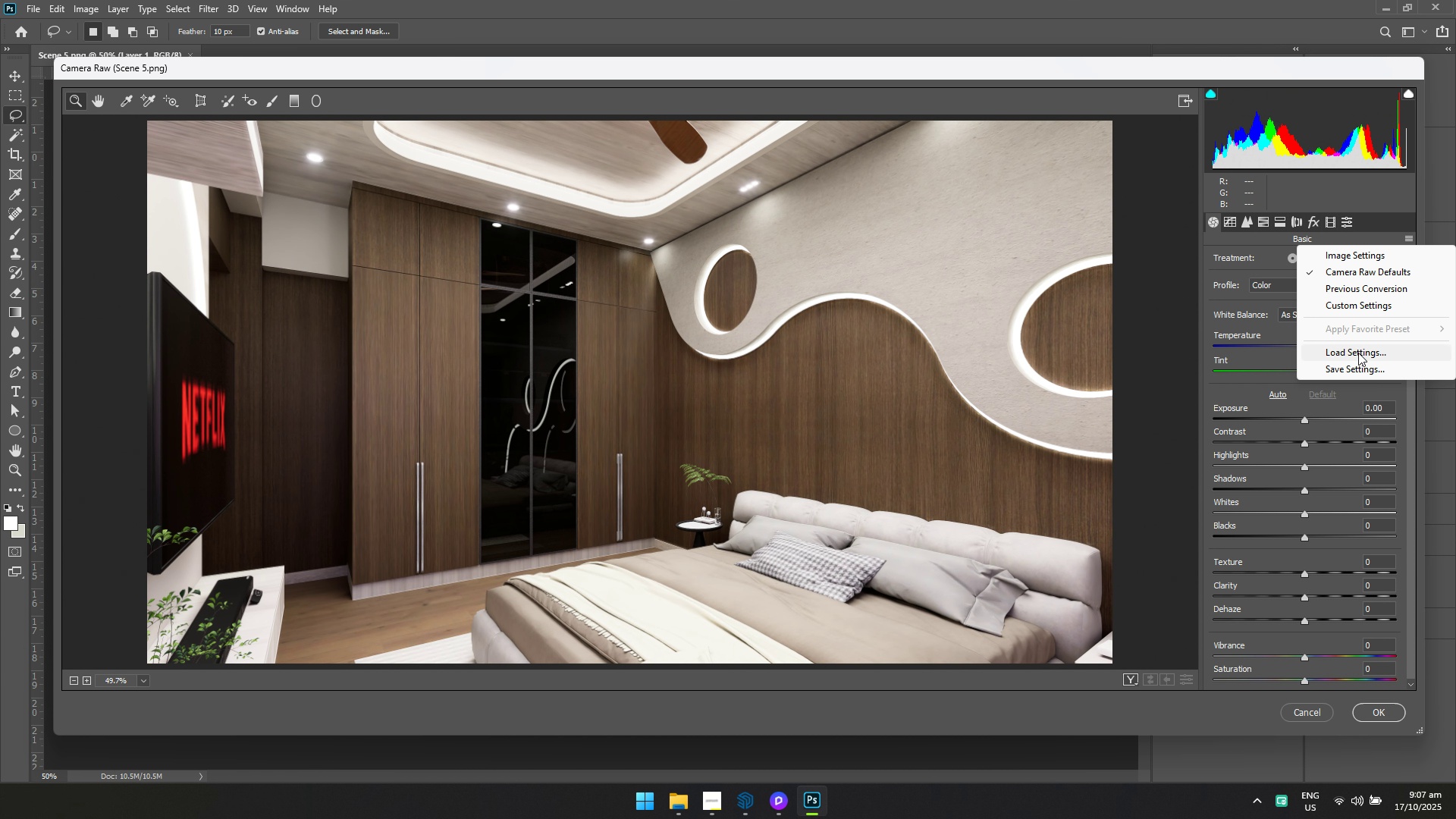 
left_click([1358, 353])
 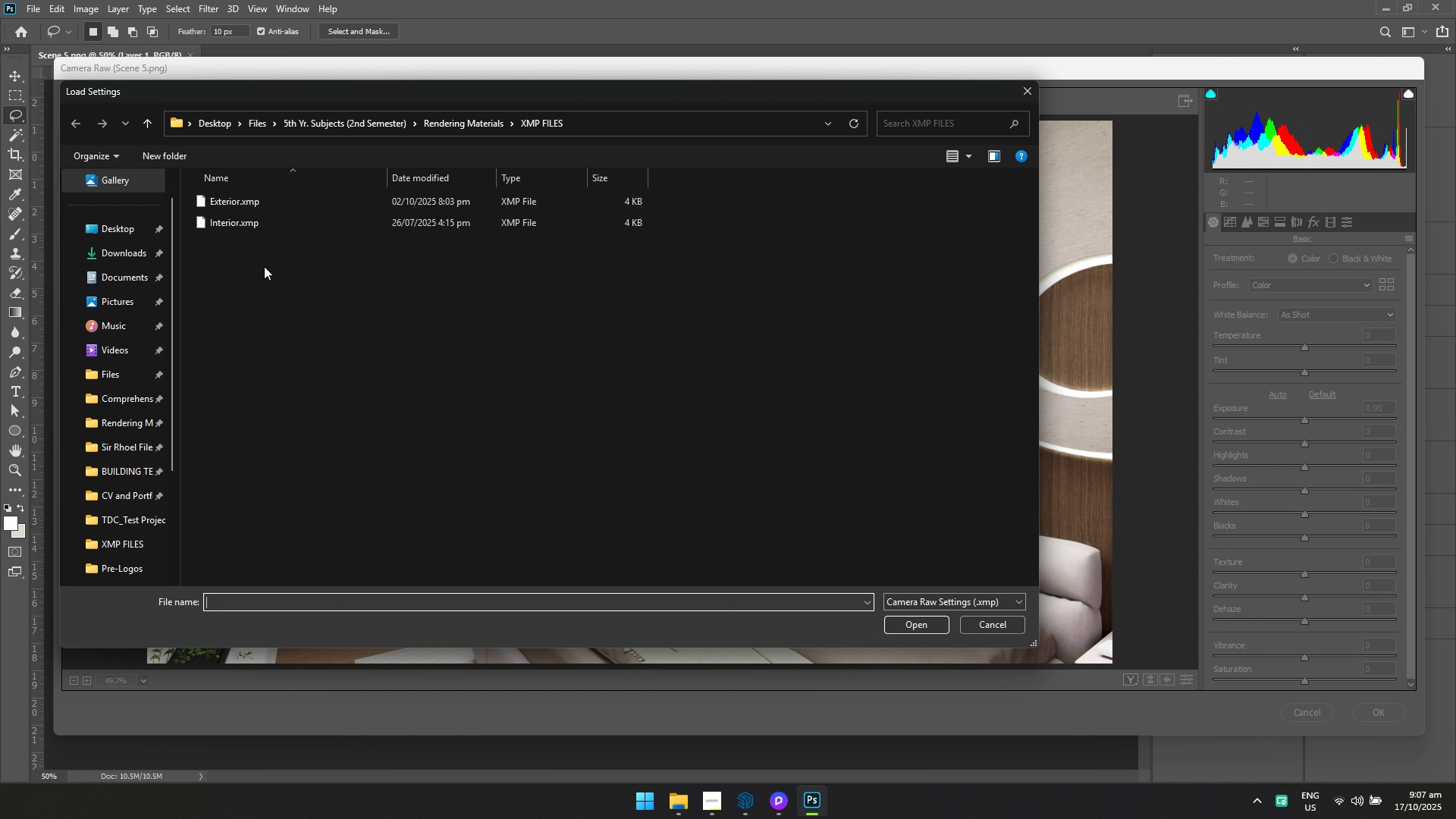 
left_click([264, 226])
 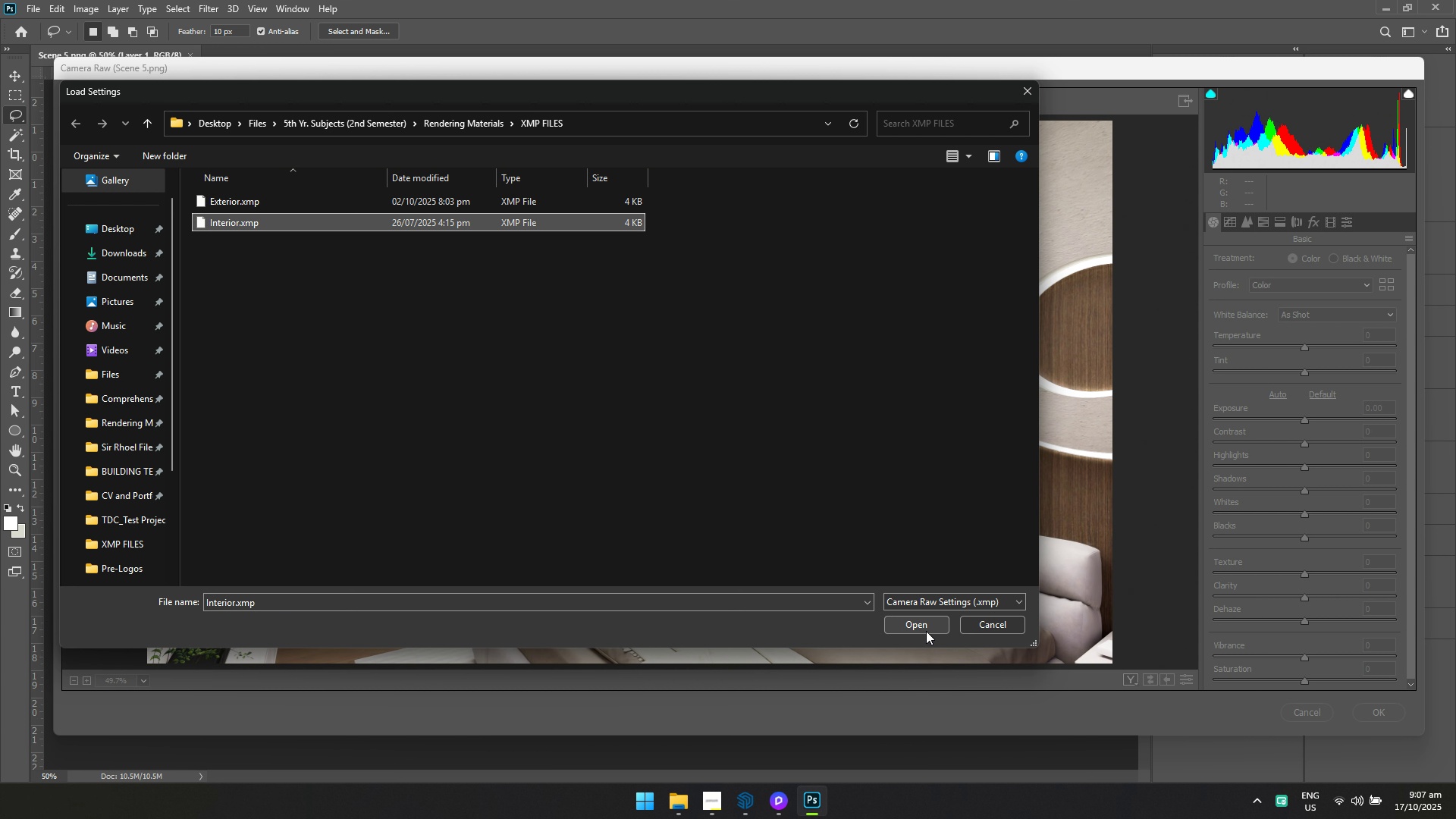 
left_click([924, 628])
 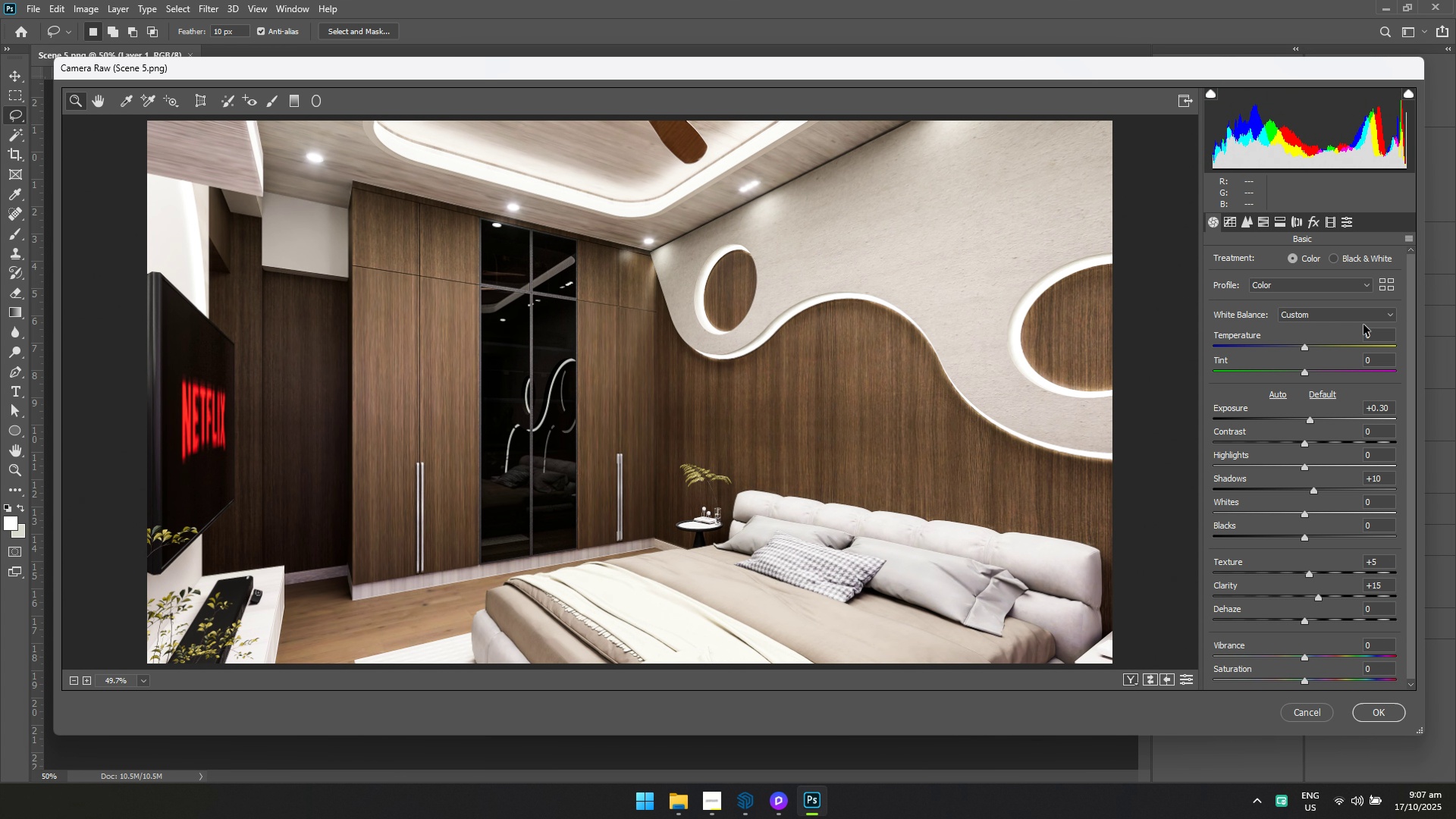 
key(Control+Z)
 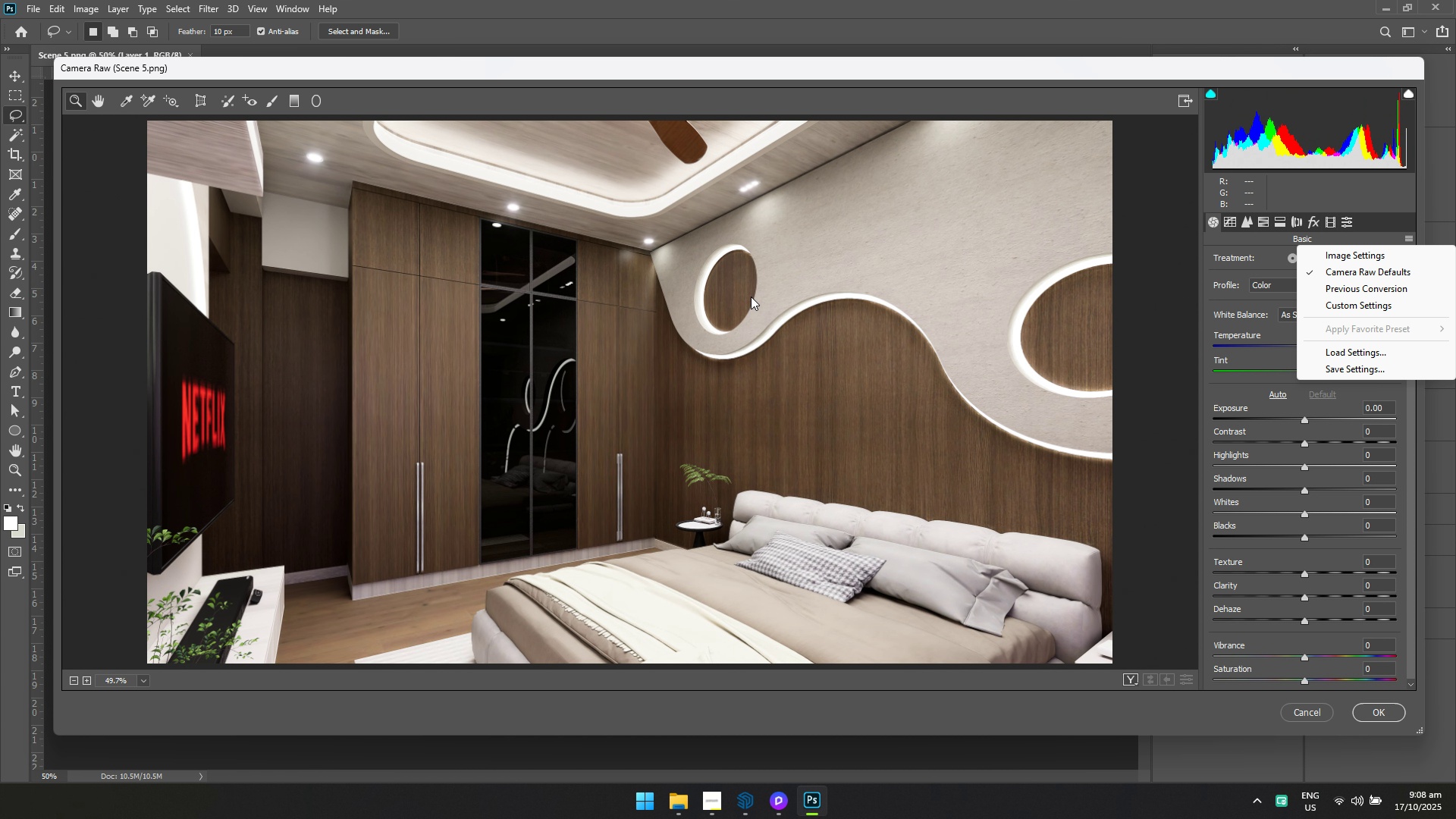 
wait(5.5)
 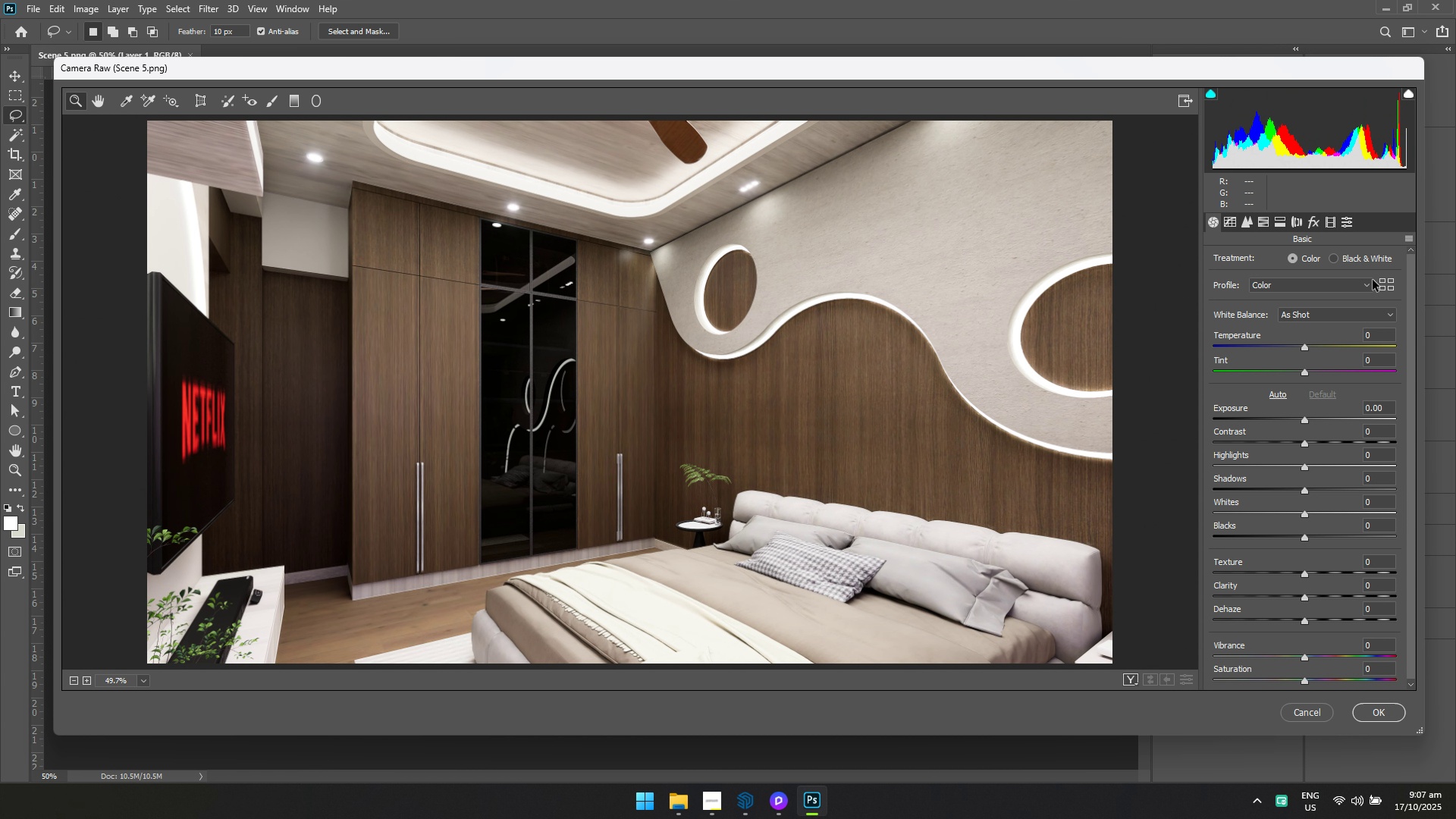 
left_click([1339, 358])
 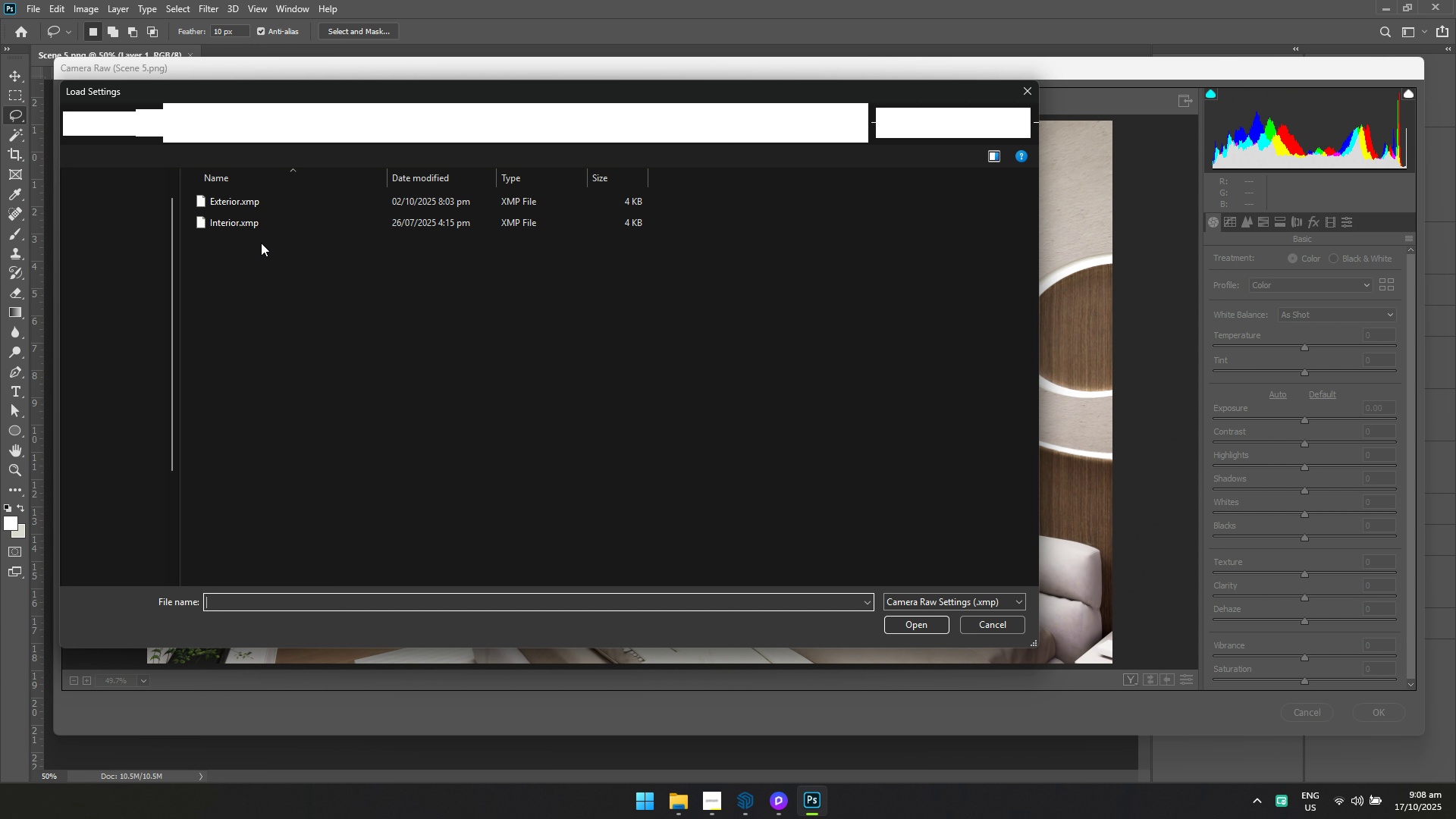 
left_click([267, 224])
 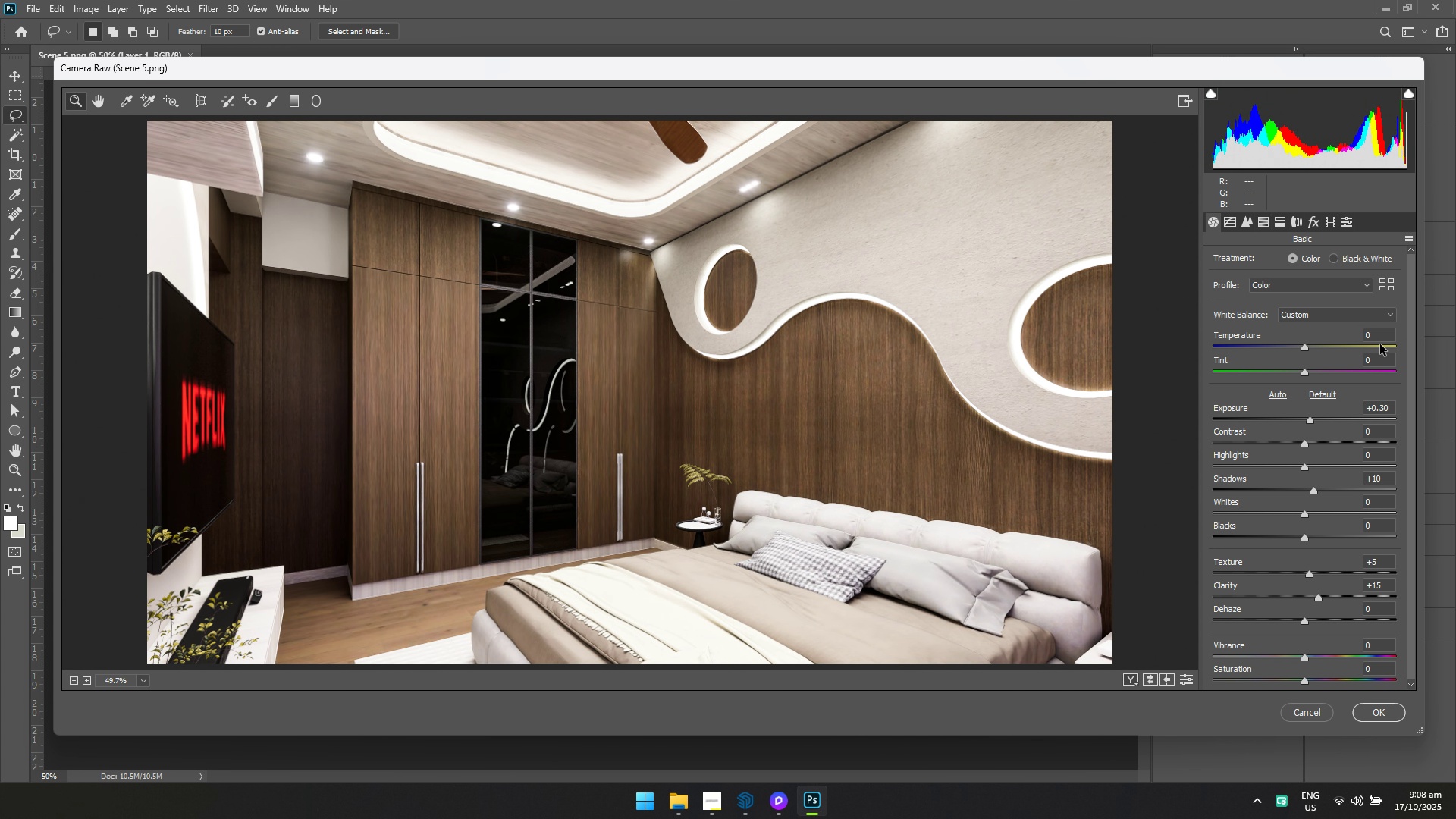 
left_click([1387, 410])
 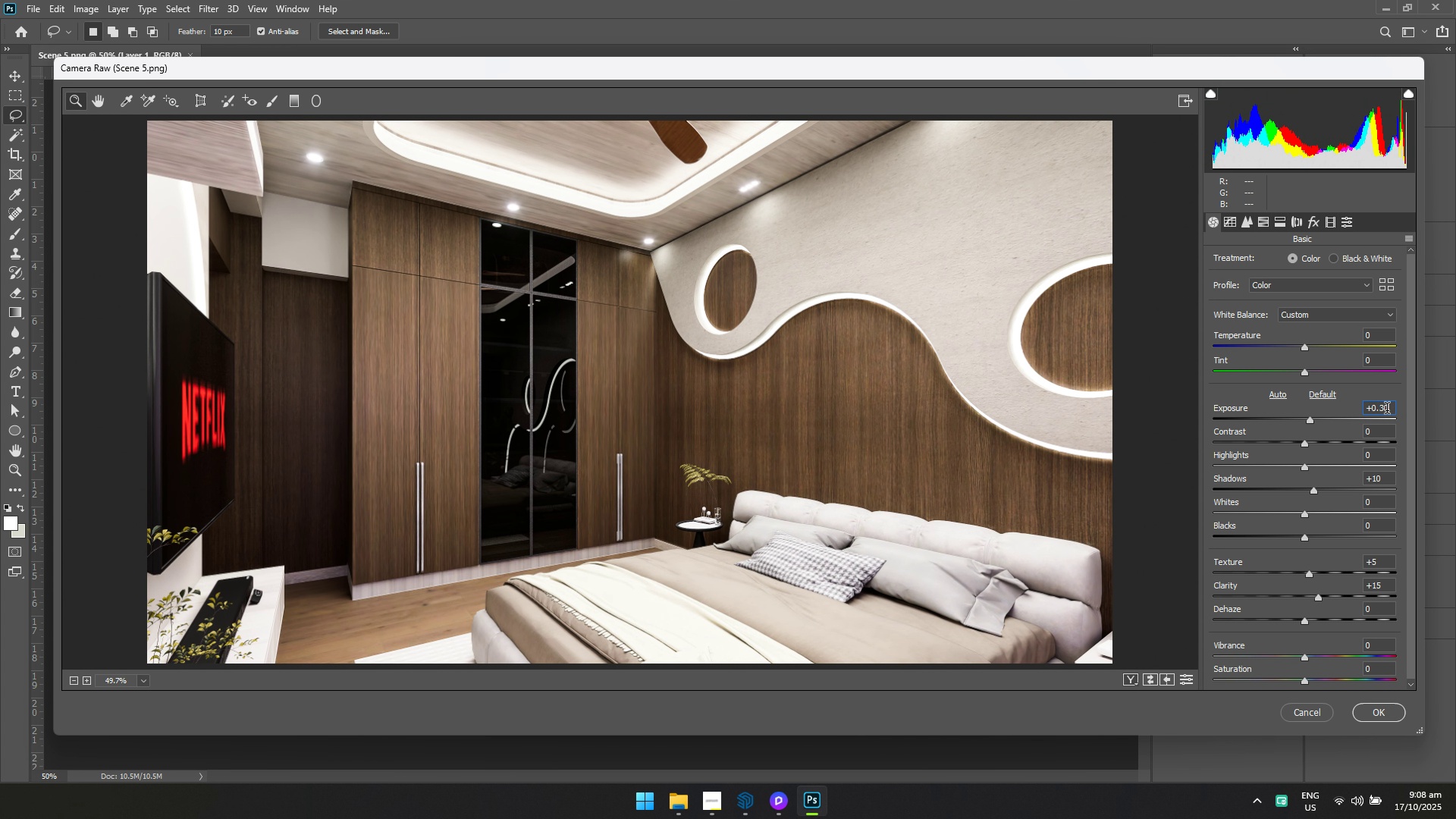 
key(Control+ControlLeft)
 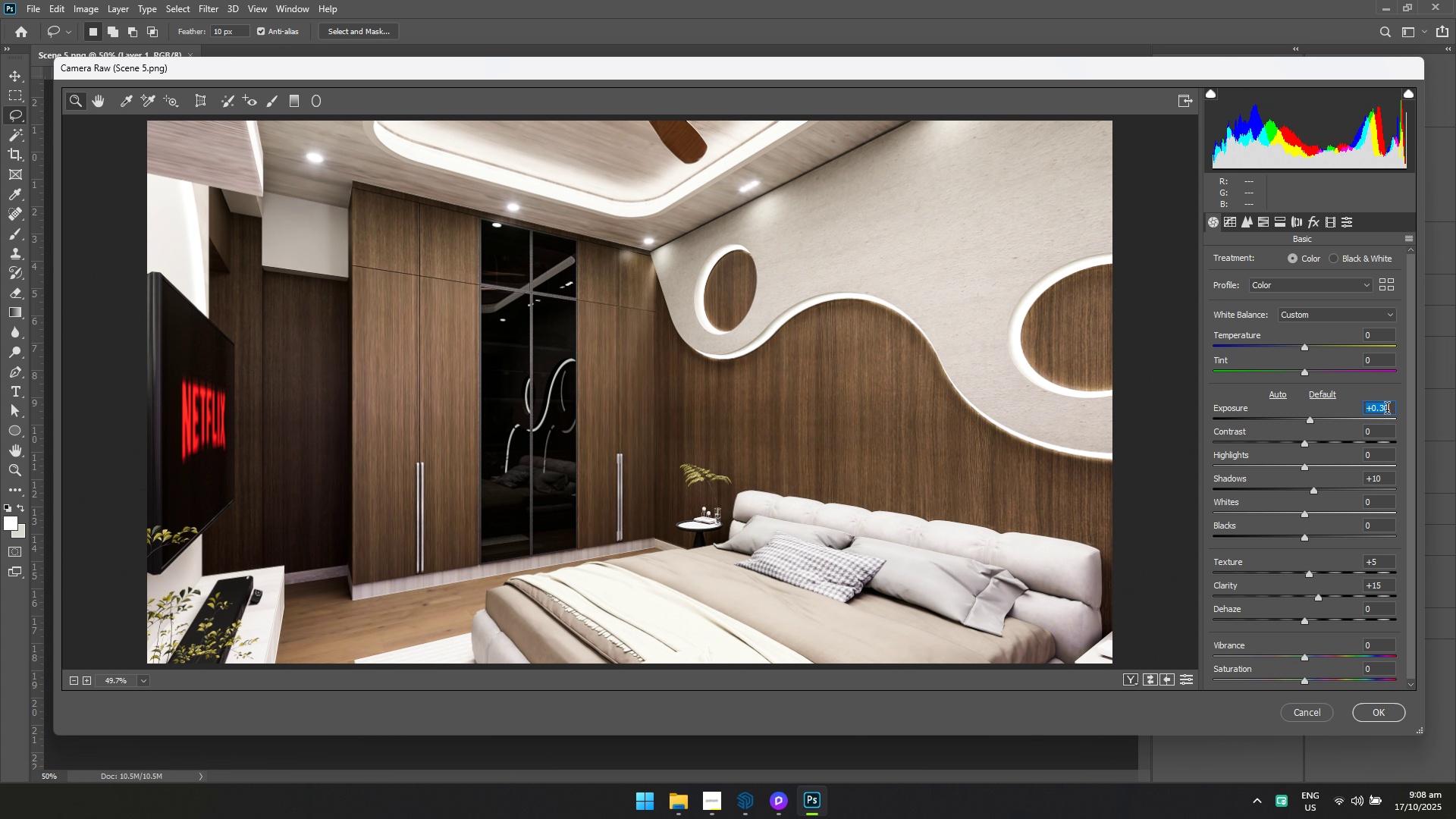 
key(Control+A)
 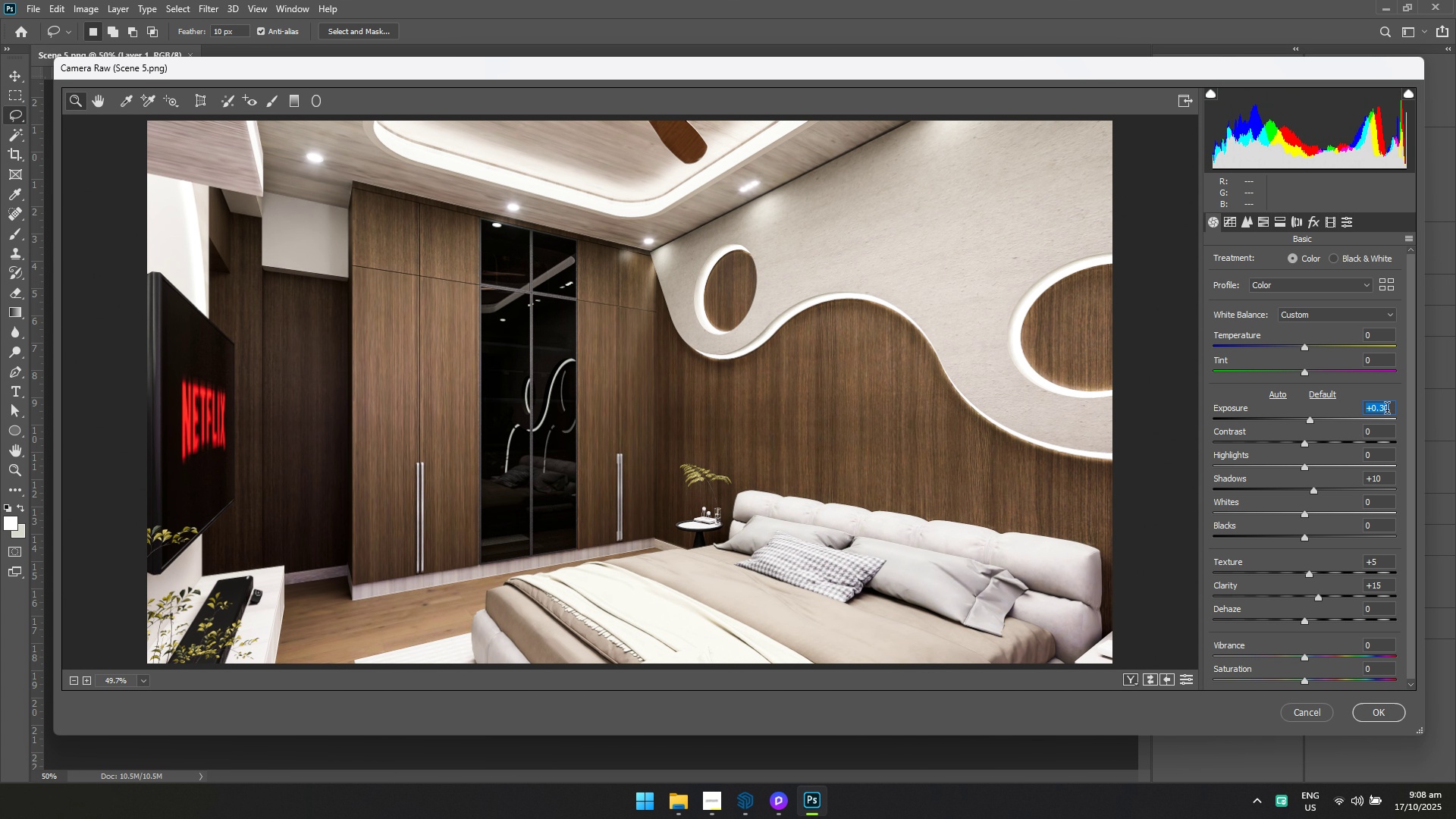 
key(0)
 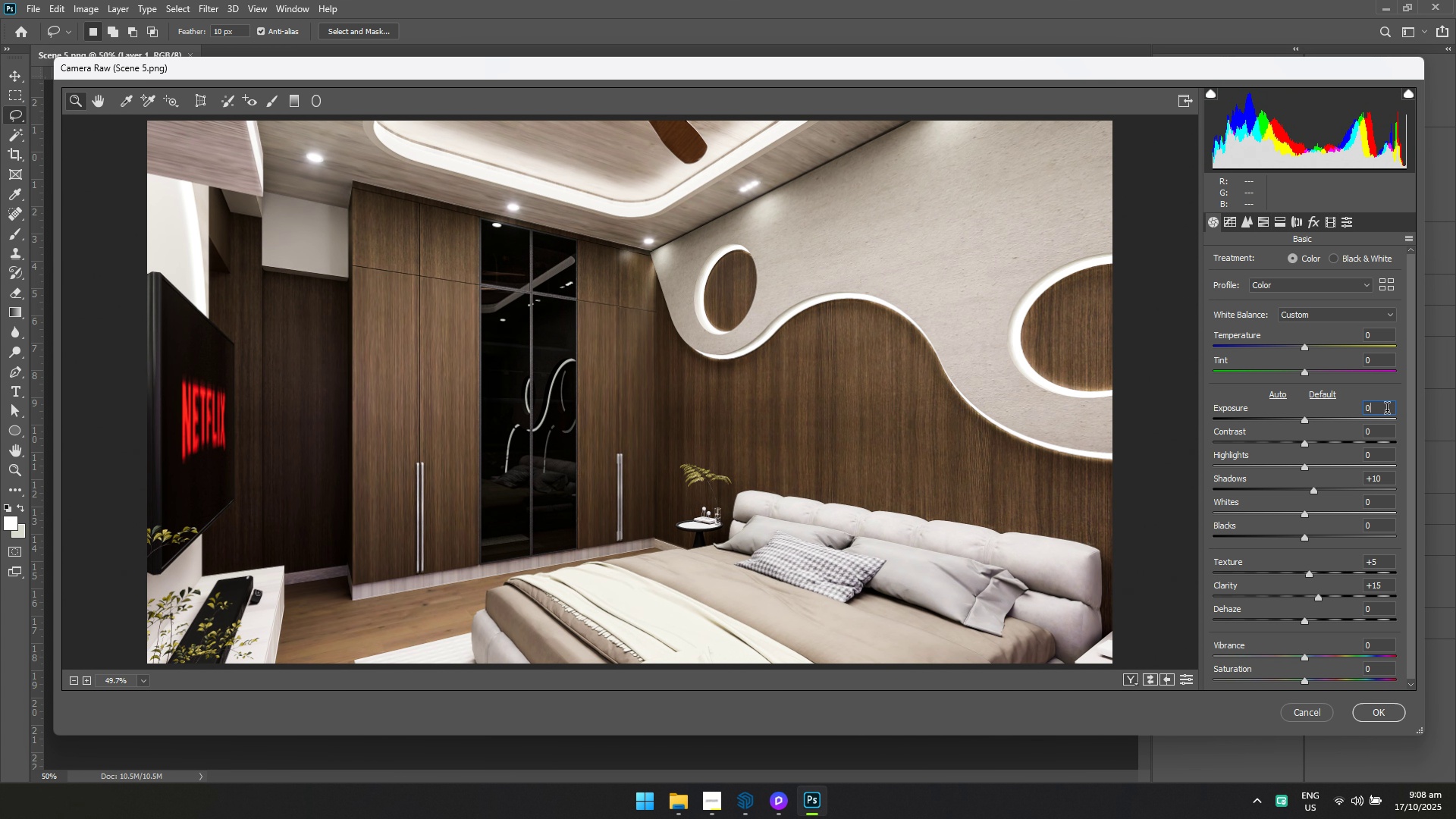 
key(Period)
 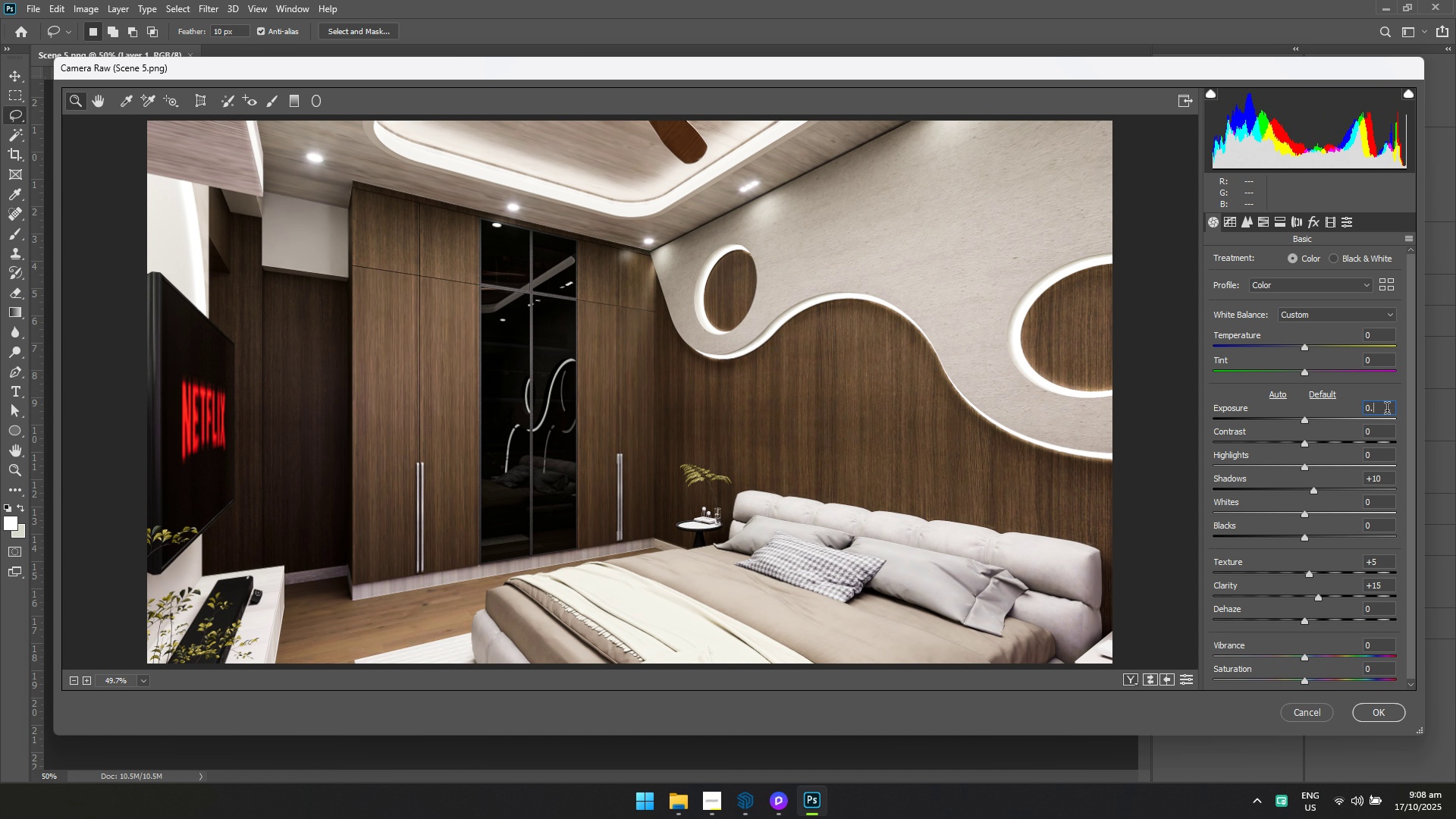 
key(1)
 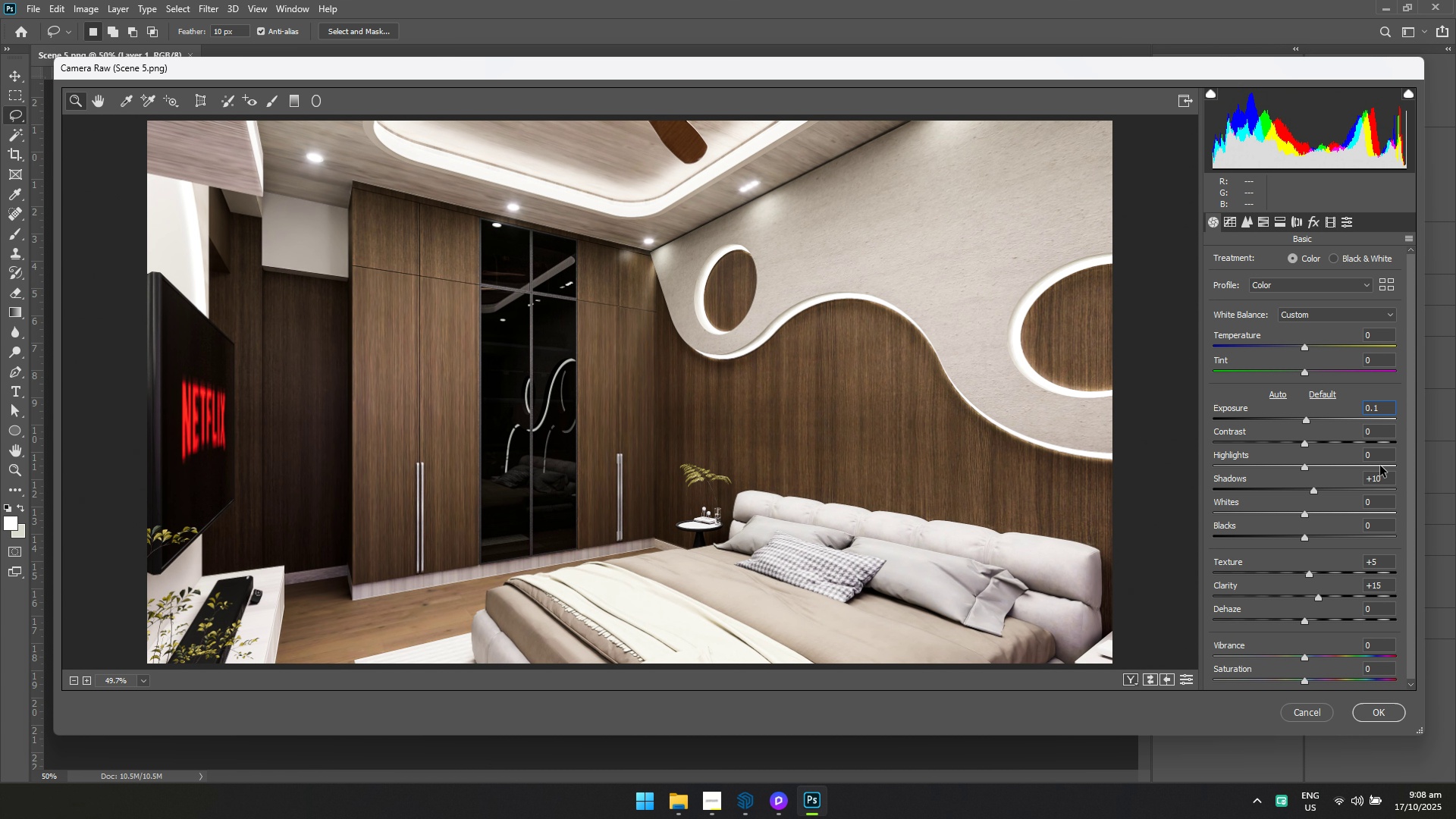 
key(Control+ControlLeft)
 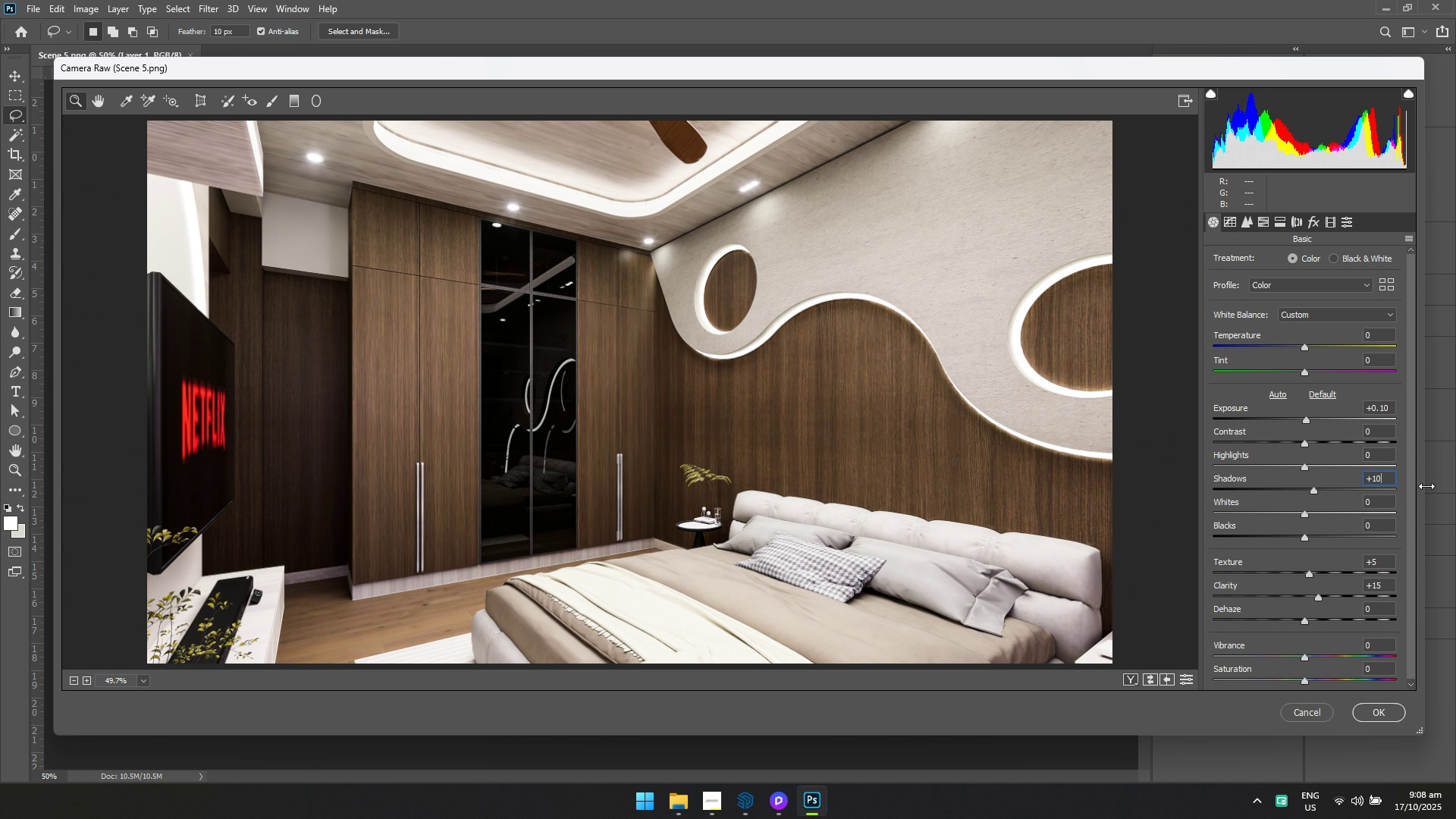 
key(Control+A)
 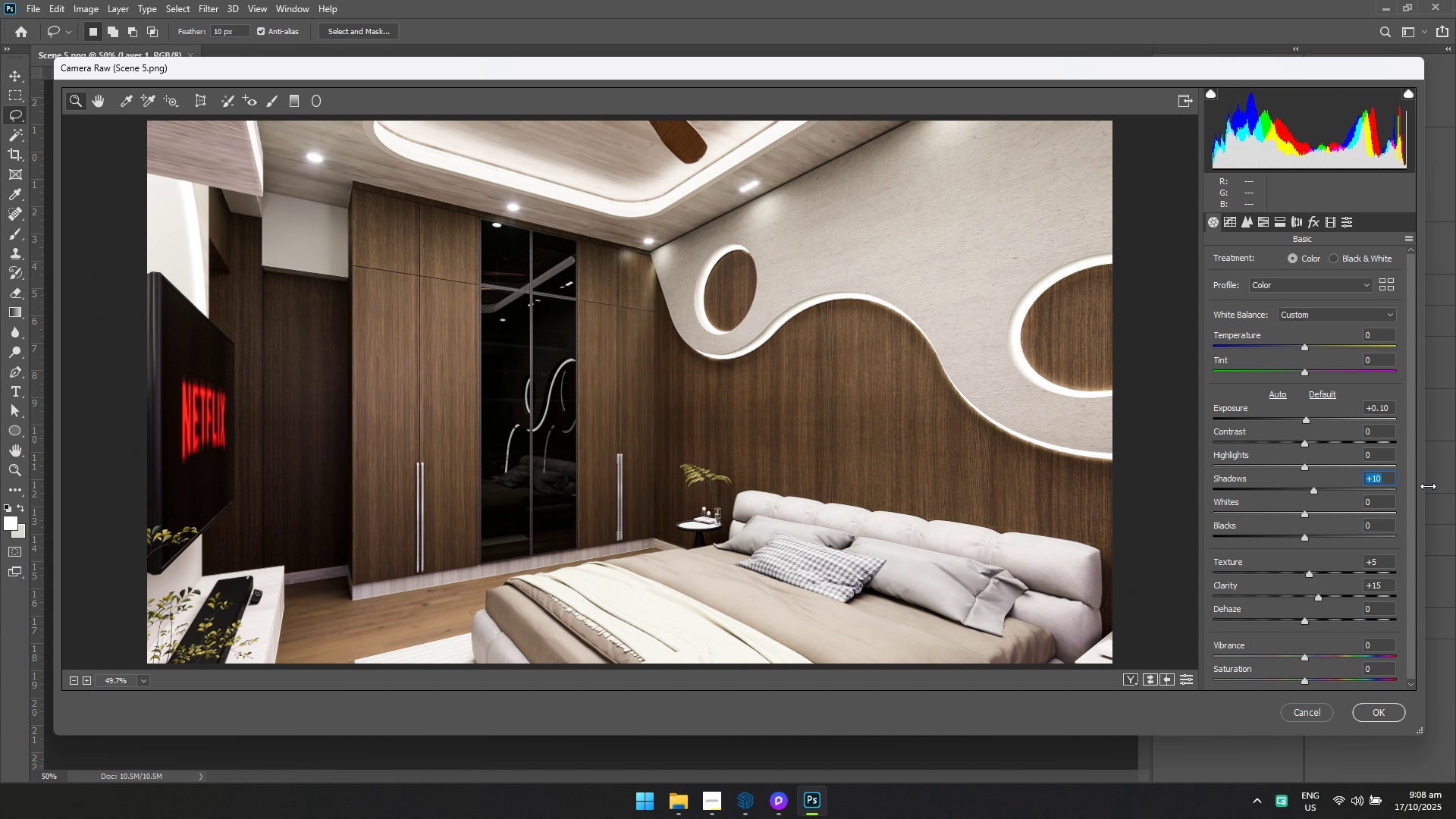 
key(5)
 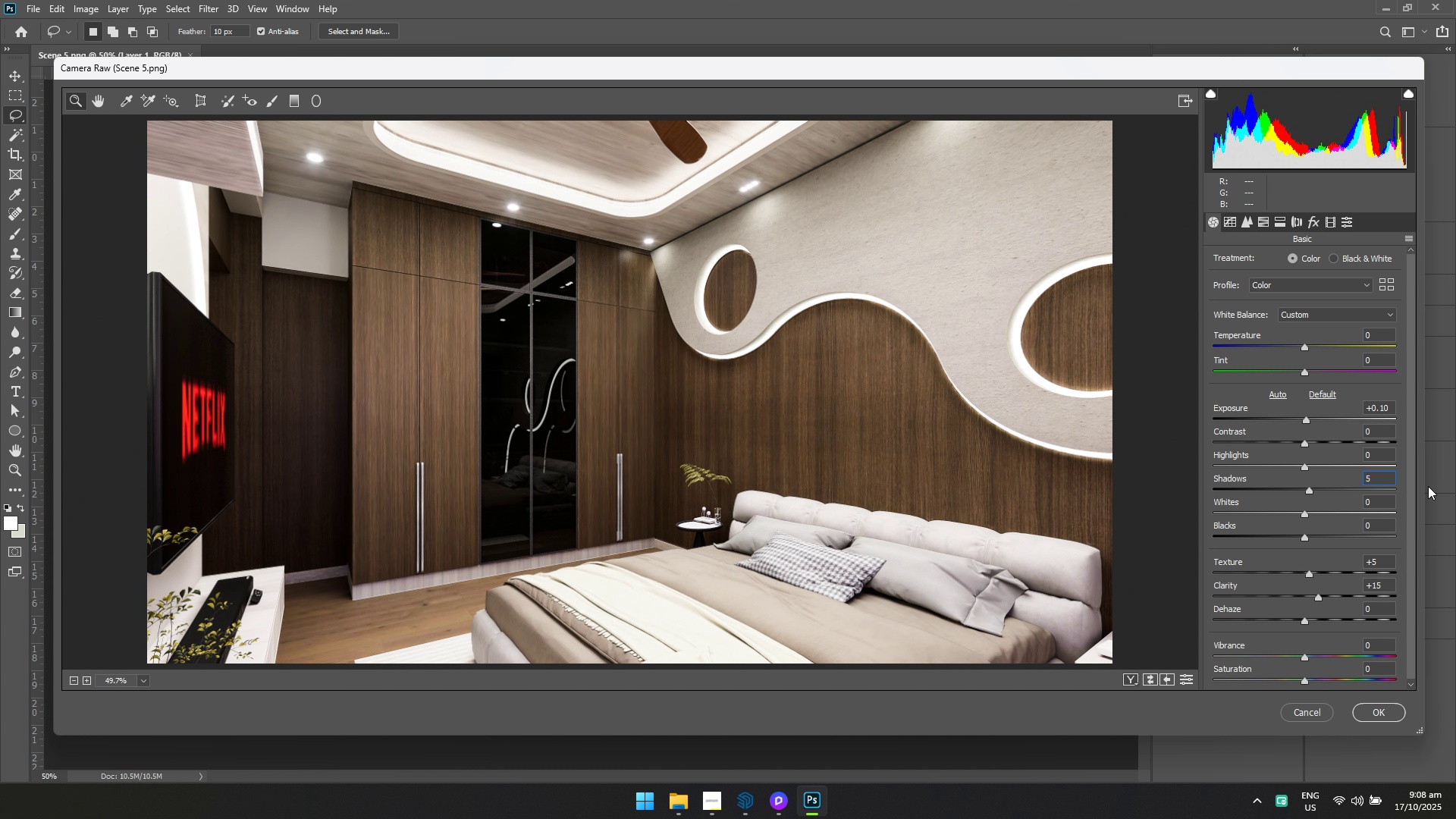 
key(Enter)
 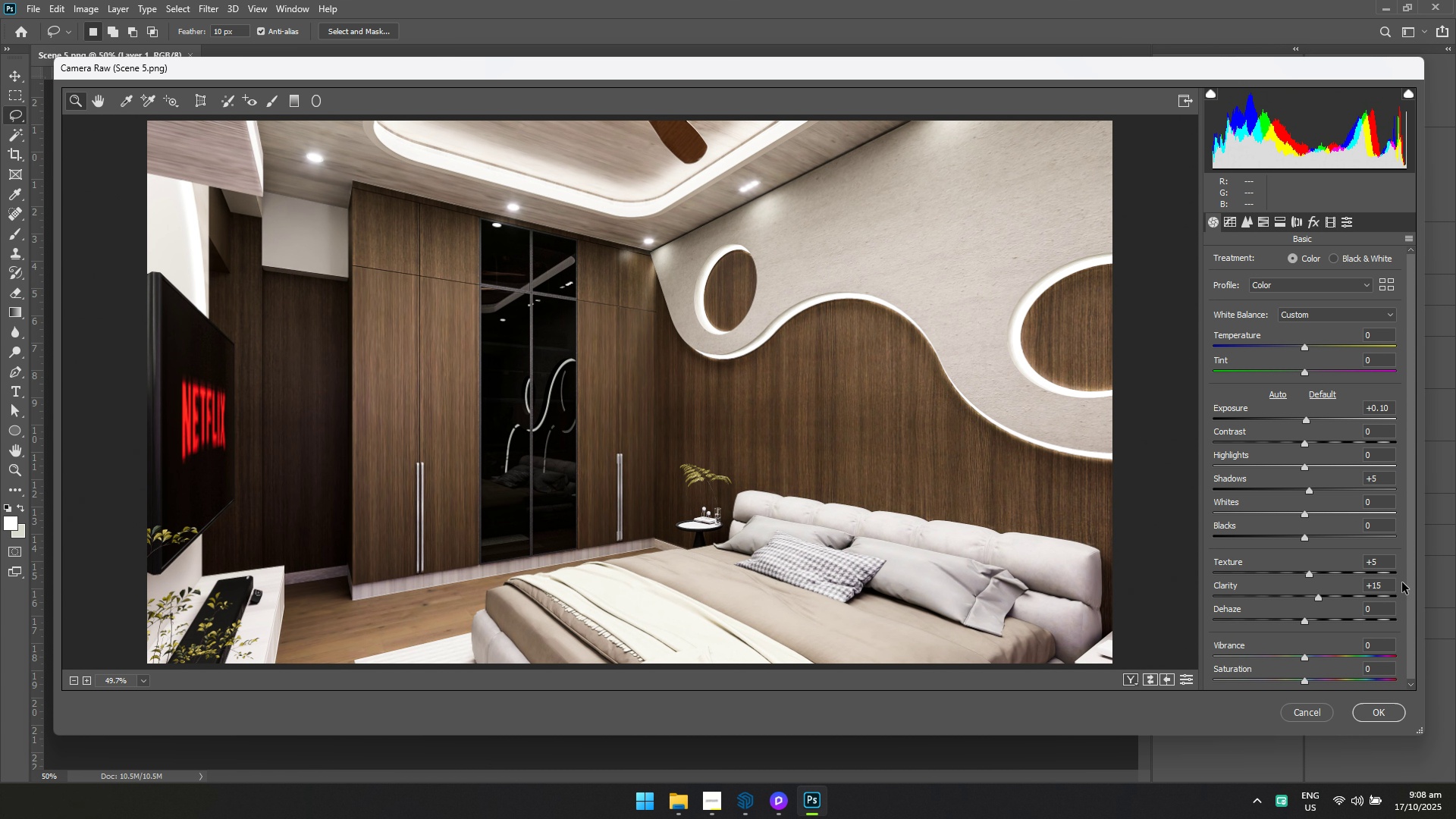 
left_click([1375, 591])
 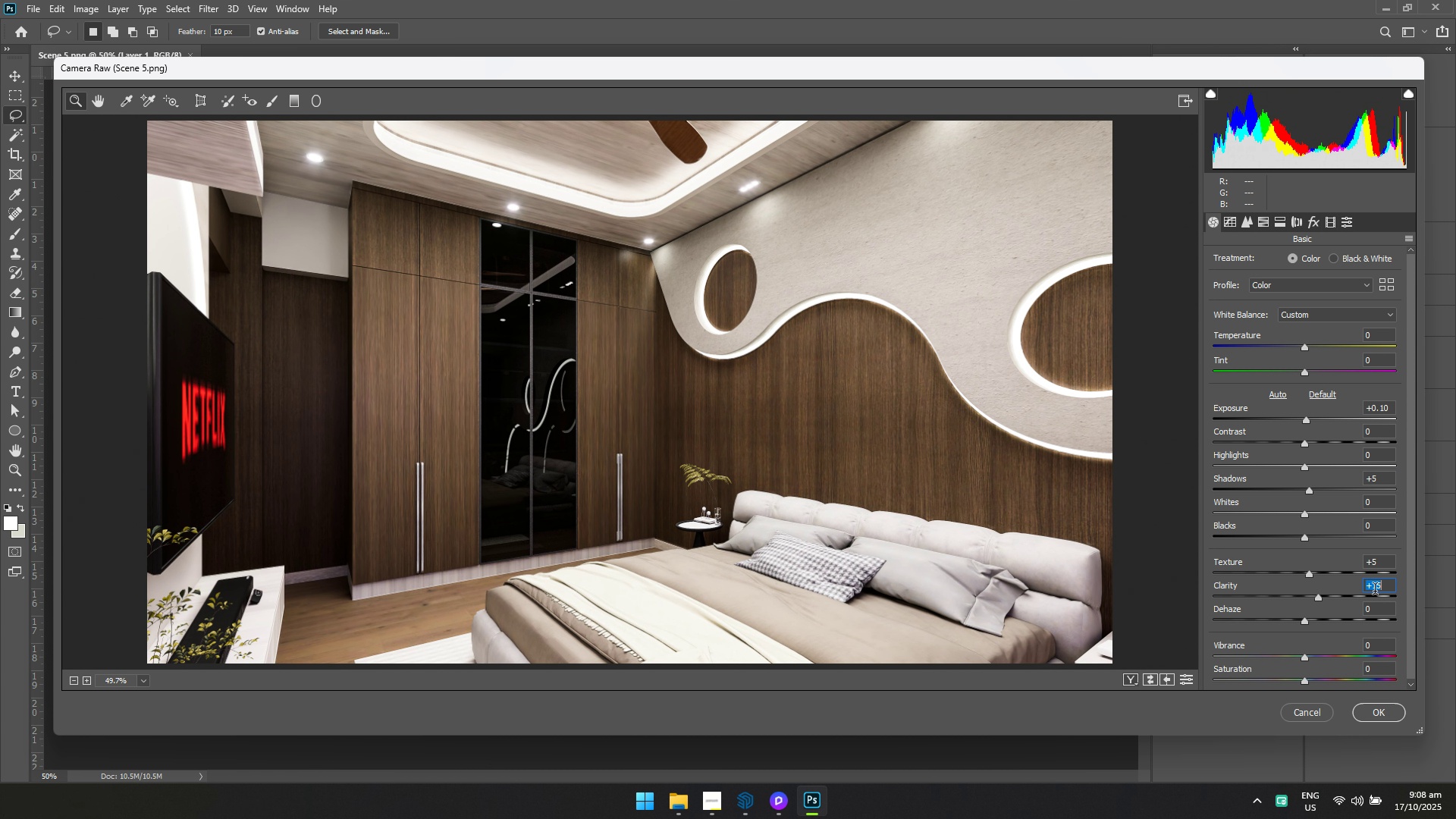 
key(Control+ControlLeft)
 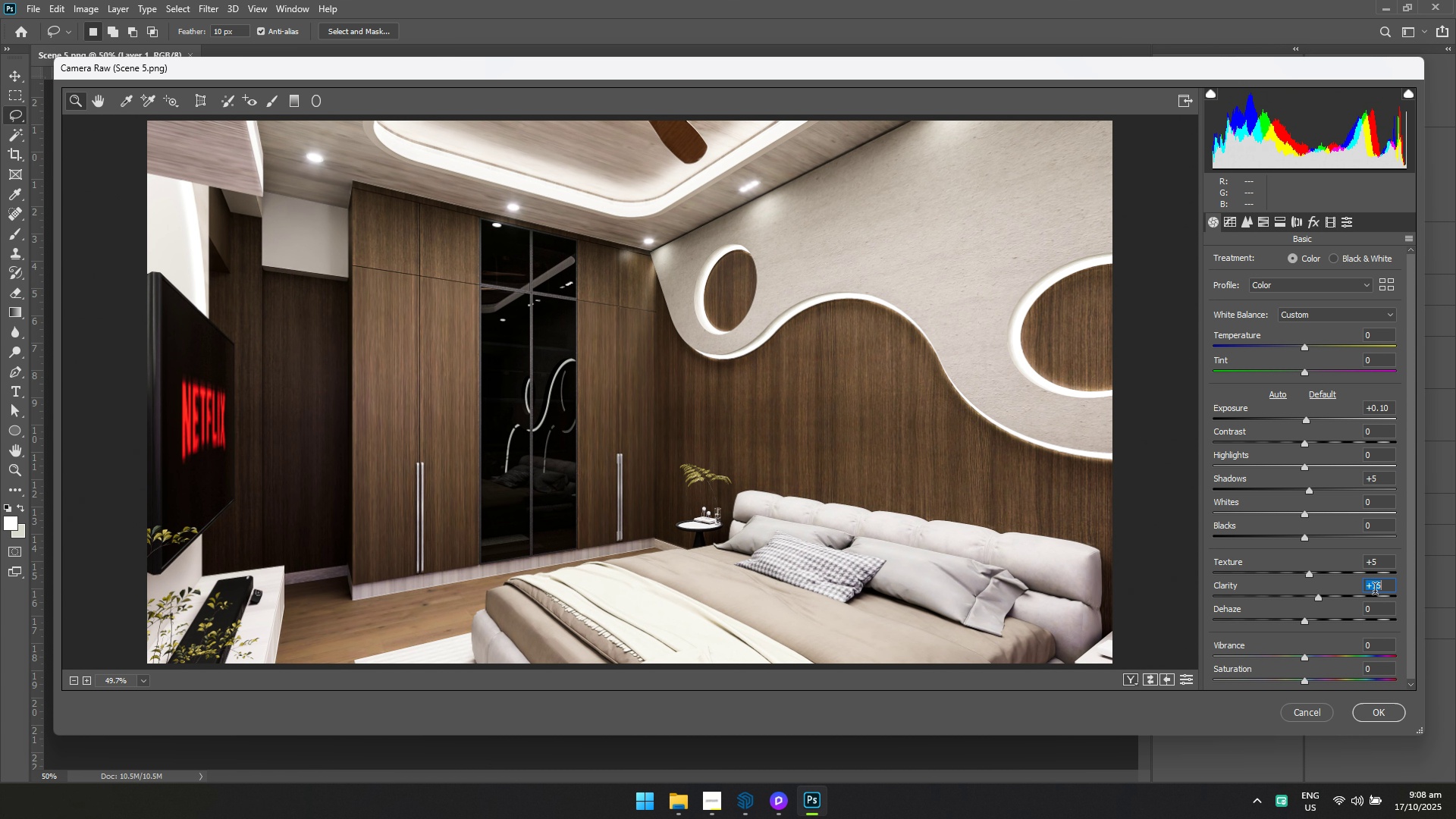 
key(Control+A)
 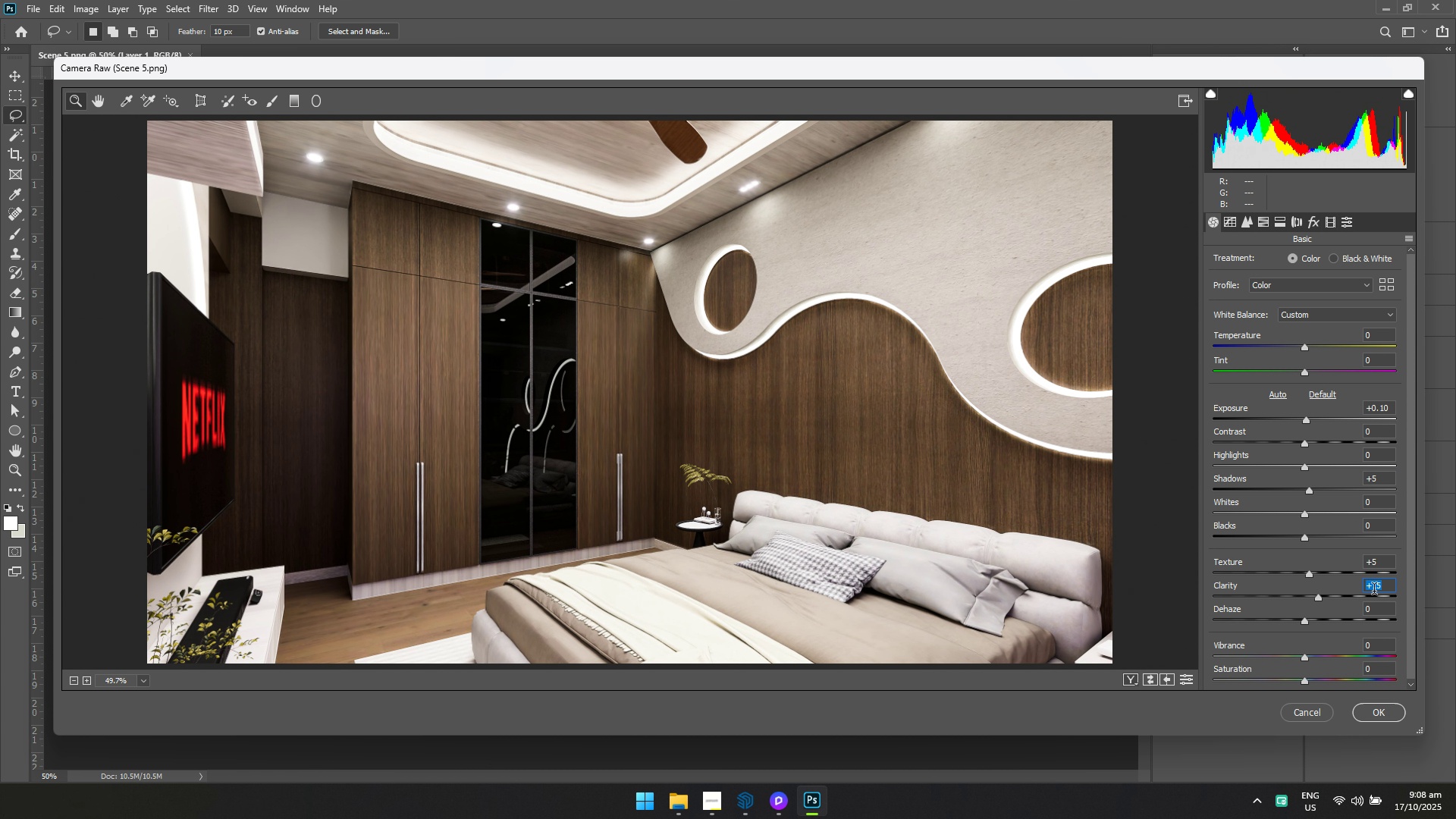 
type(10)
key(Backspace)
key(Backspace)
key(Backspace)
type(5)
 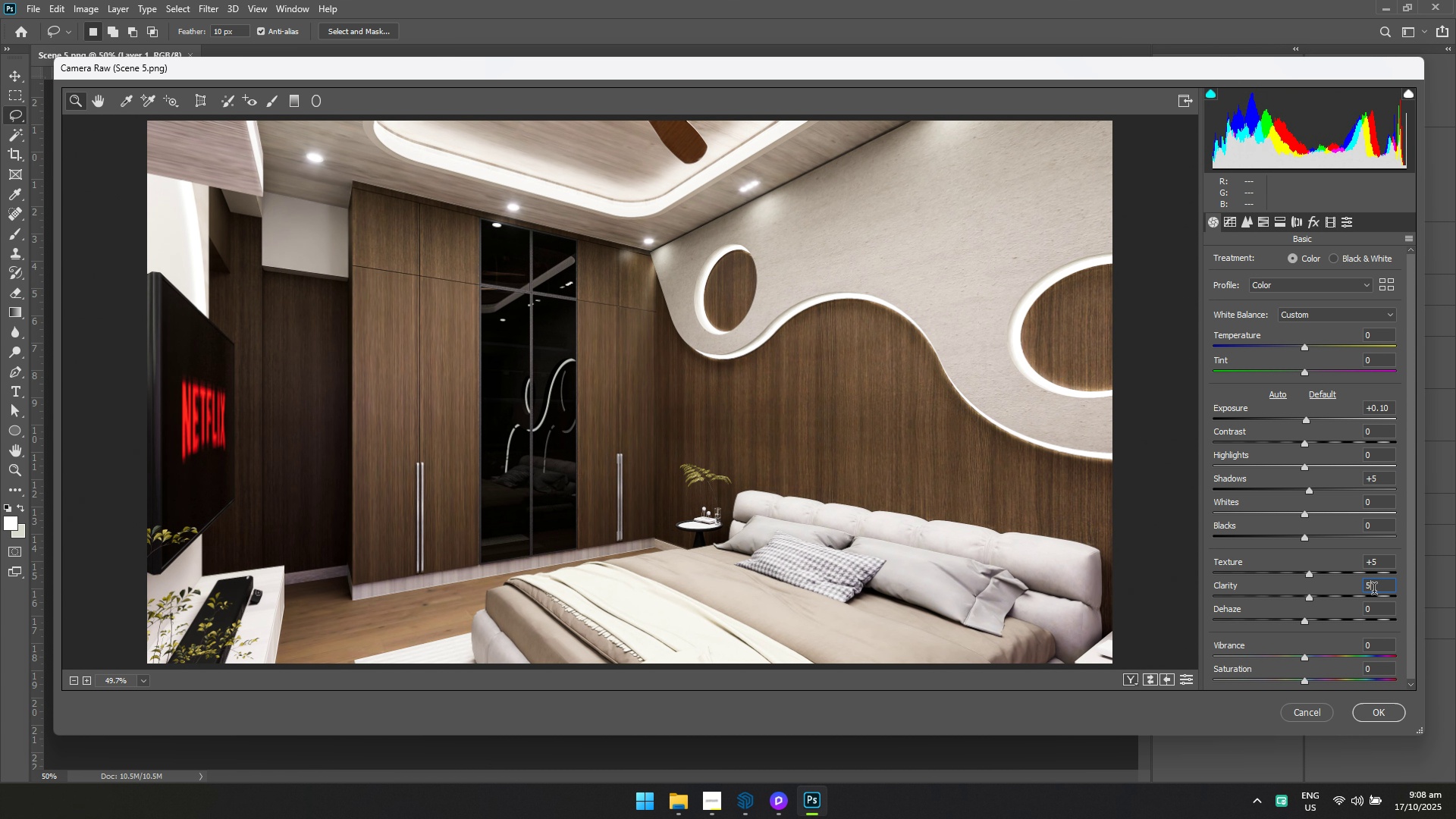 
key(Enter)
 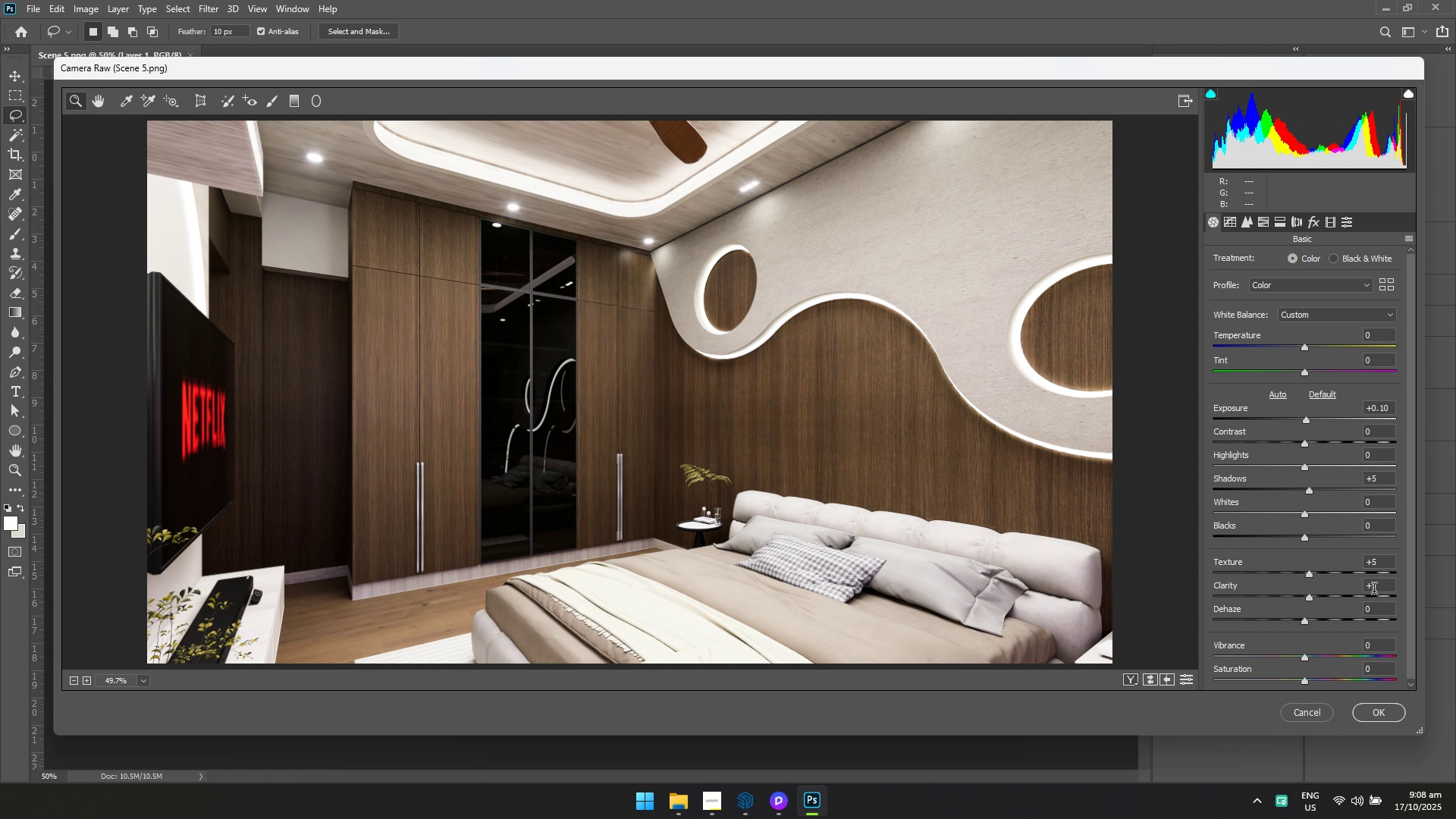 
scroll: coordinate [1371, 597], scroll_direction: down, amount: 1.0
 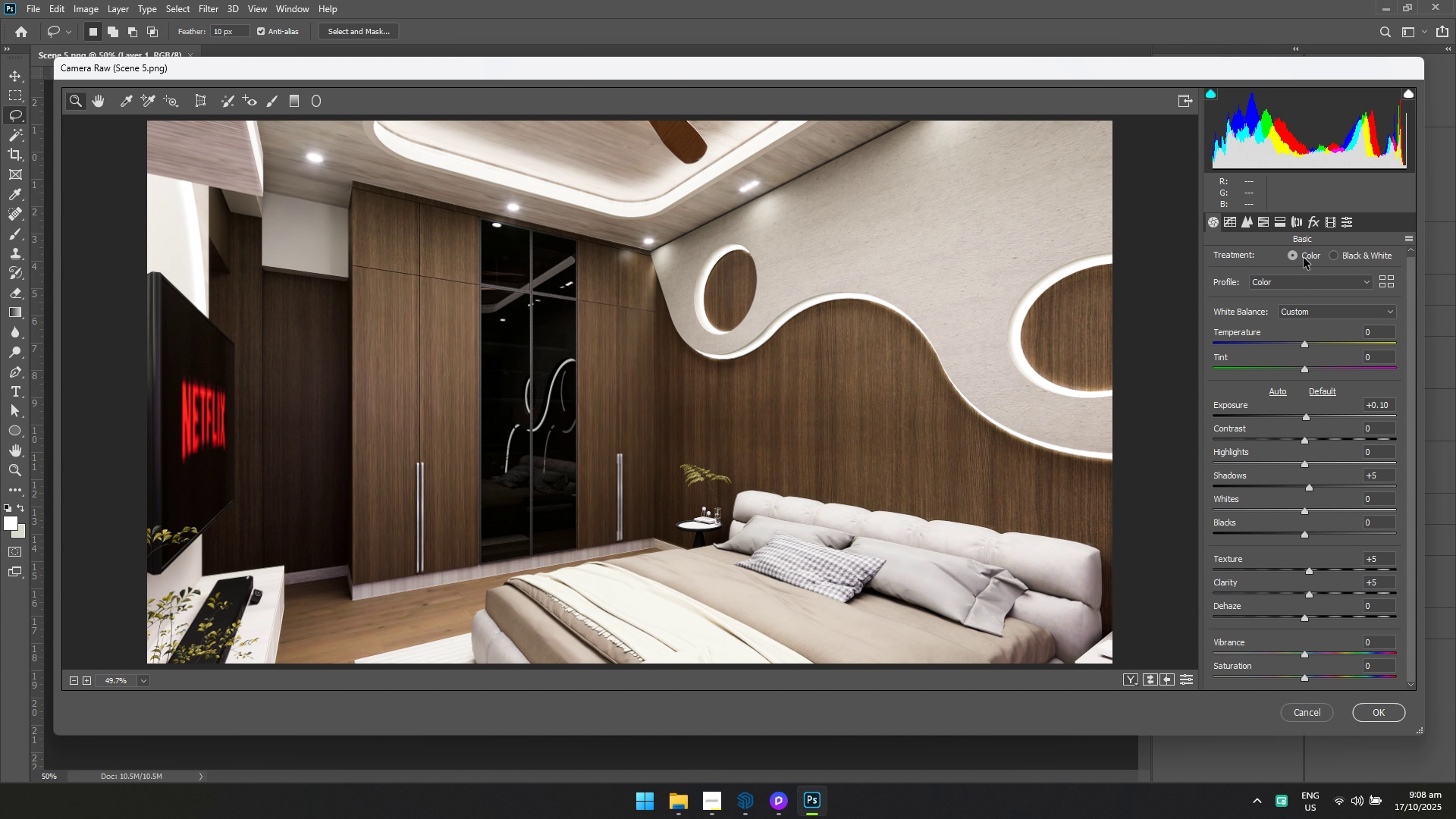 
left_click([1231, 221])
 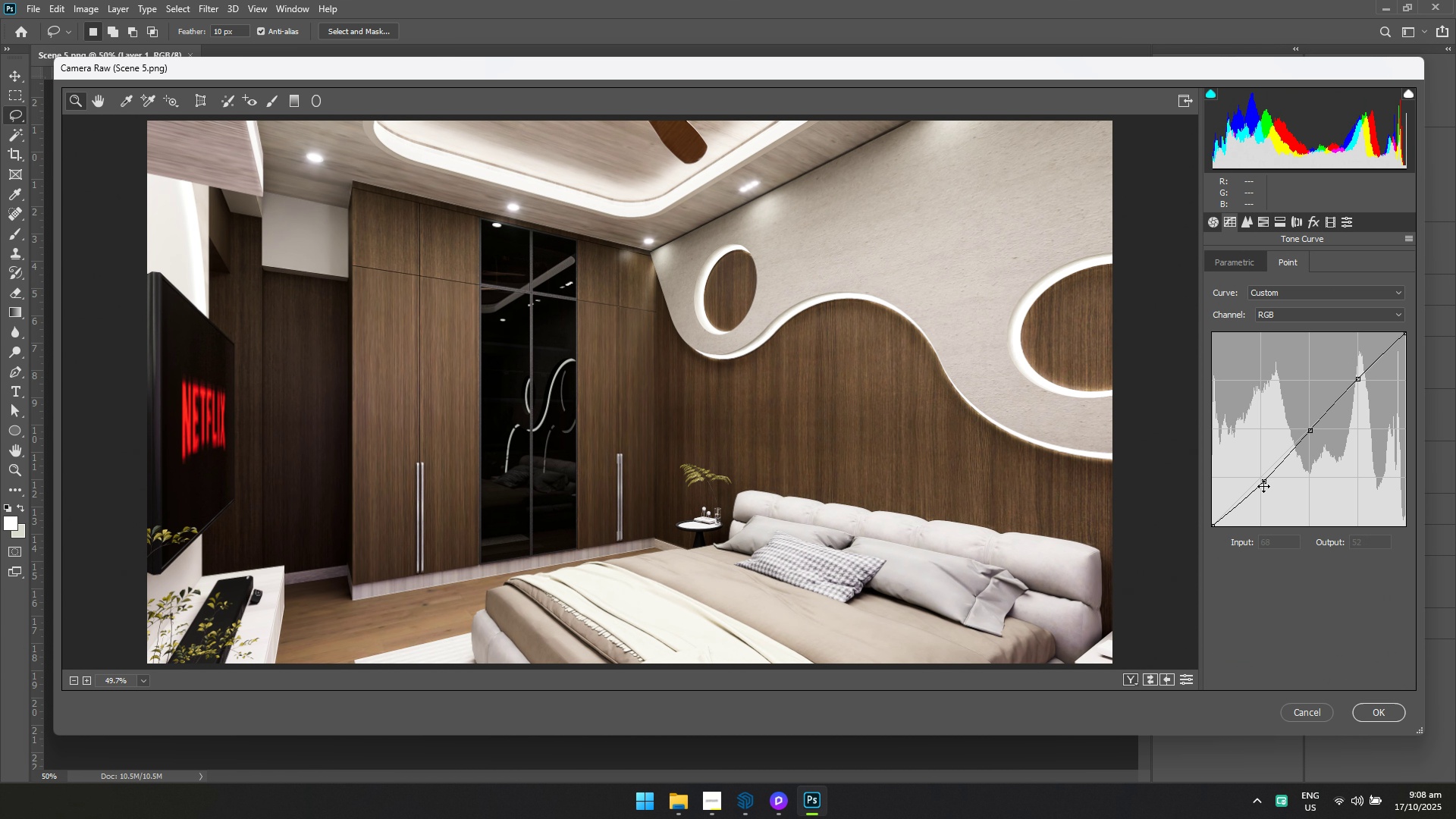 
left_click_drag(start_coordinate=[1263, 482], to_coordinate=[1259, 480])
 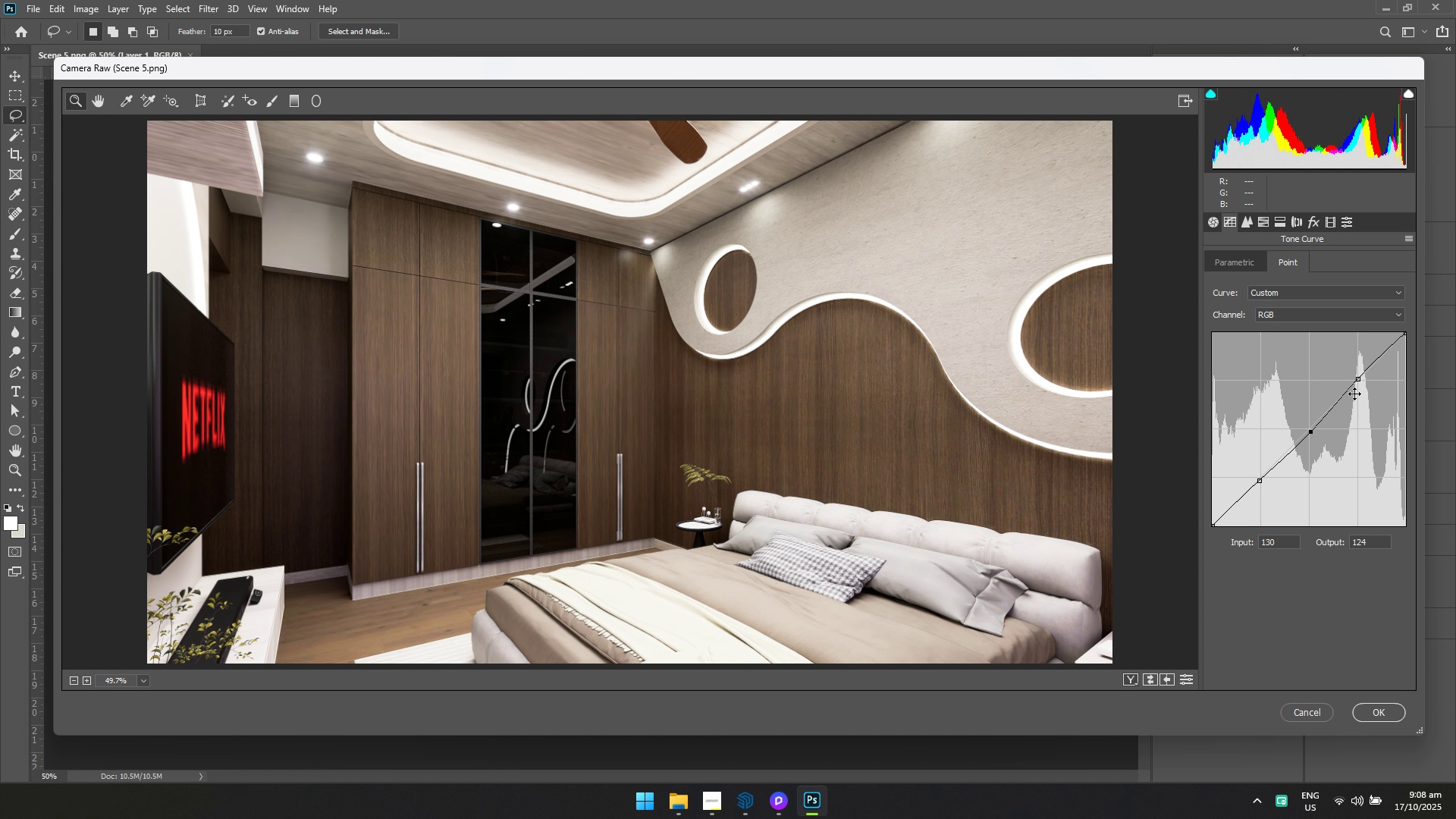 
left_click_drag(start_coordinate=[1358, 380], to_coordinate=[1353, 378])
 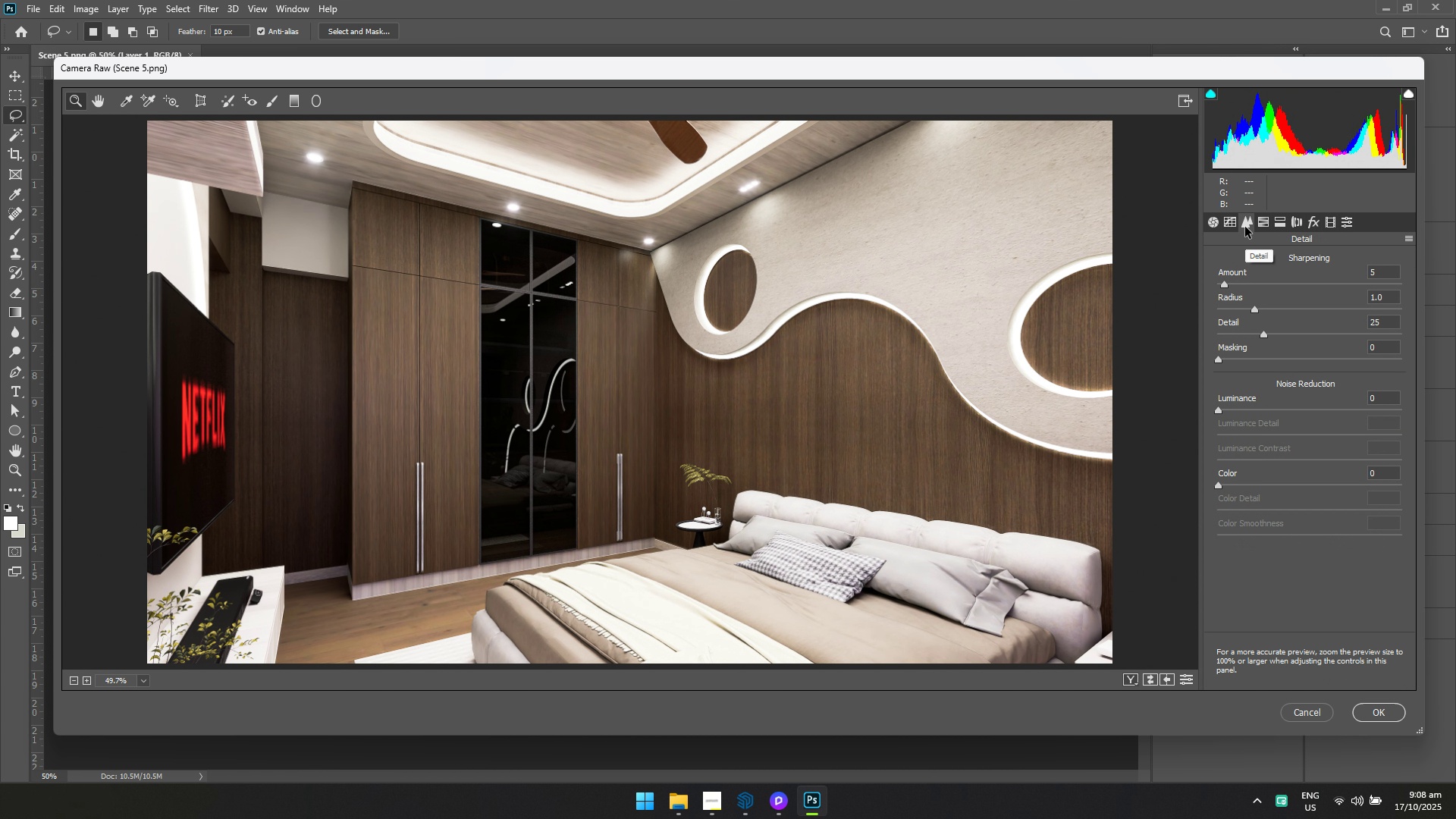 
left_click([1265, 228])
 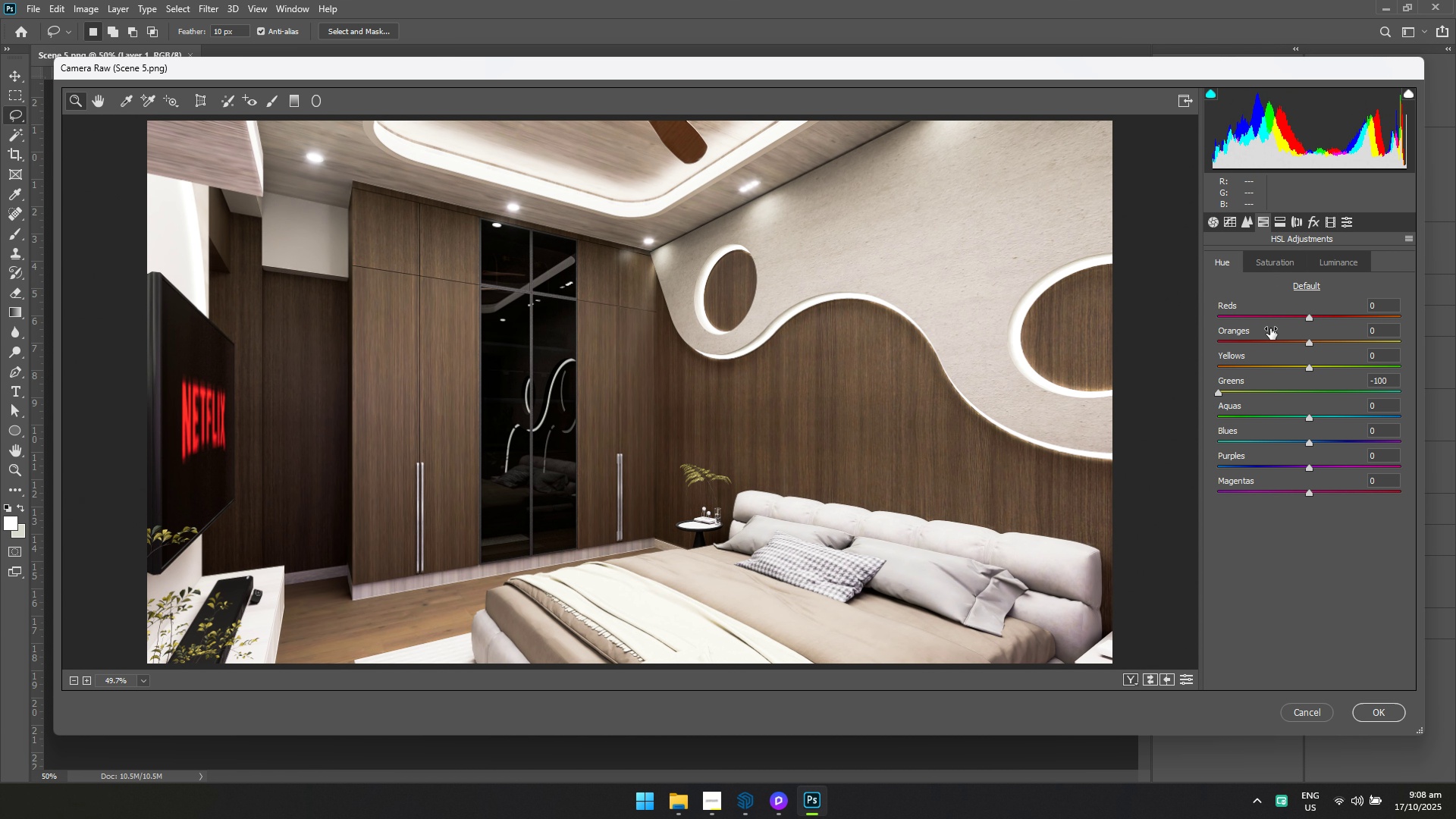 
wait(6.33)
 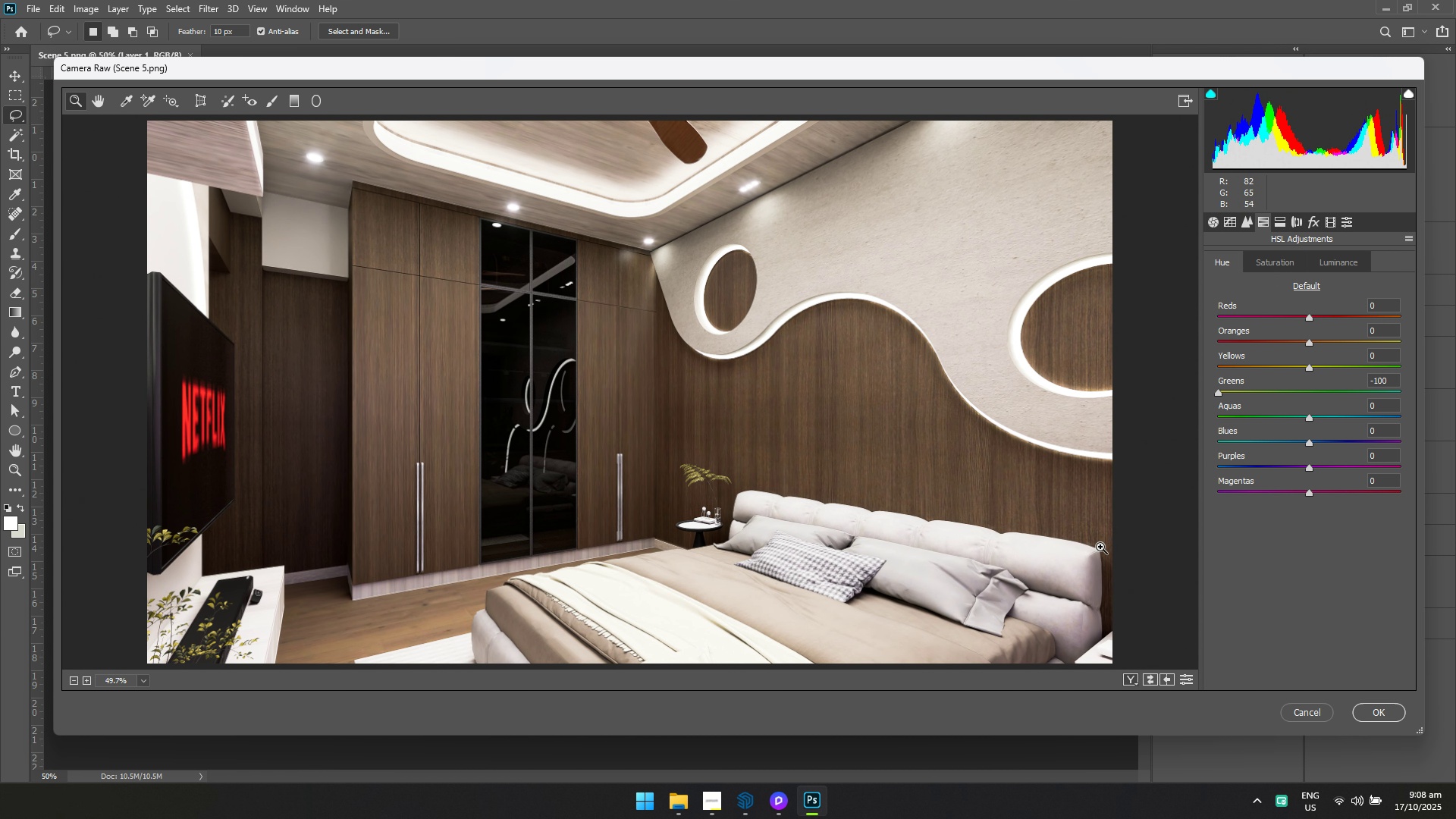 
double_click([1215, 224])
 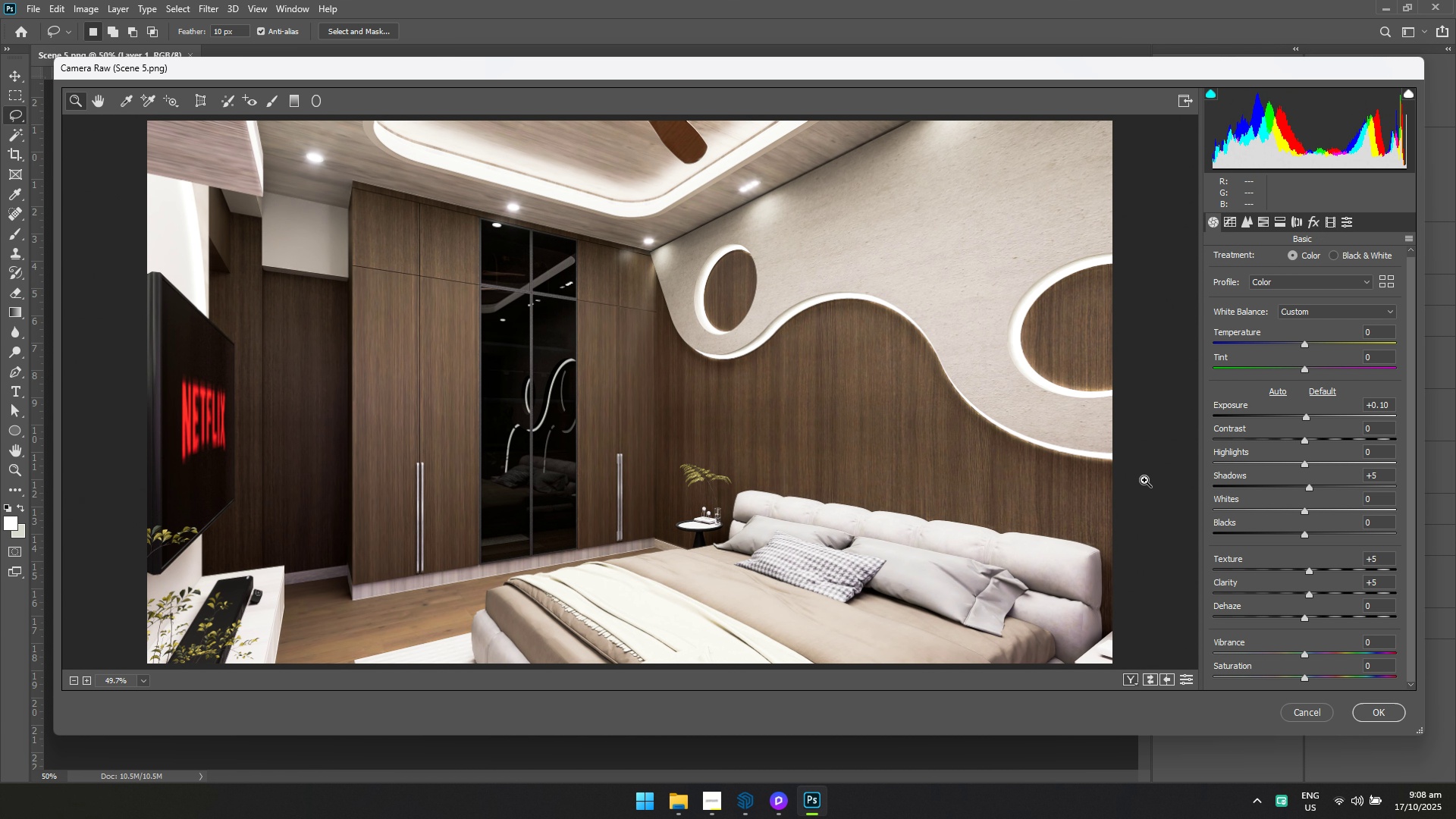 
scroll: coordinate [1265, 613], scroll_direction: down, amount: 9.0
 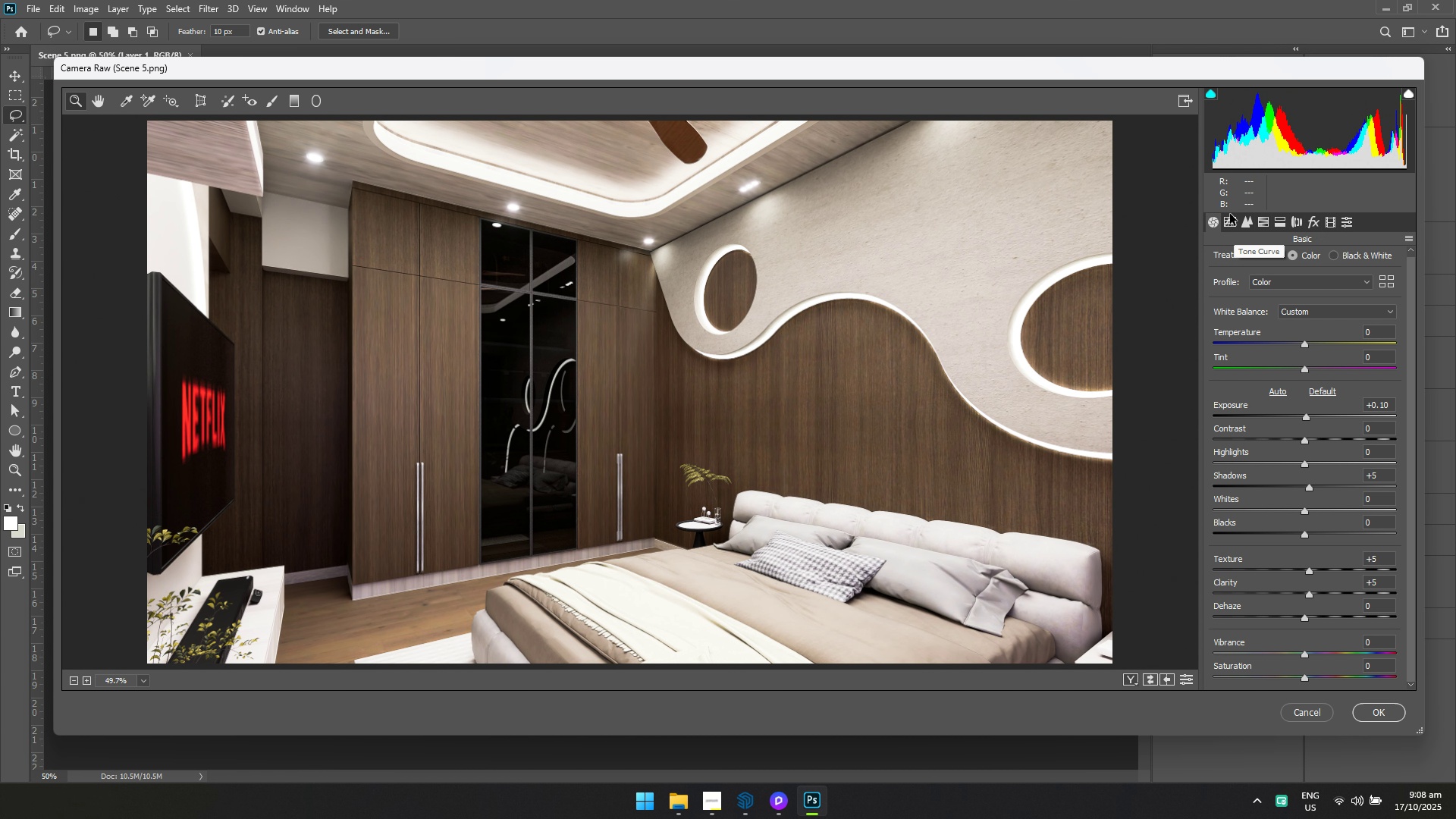 
left_click([1230, 214])